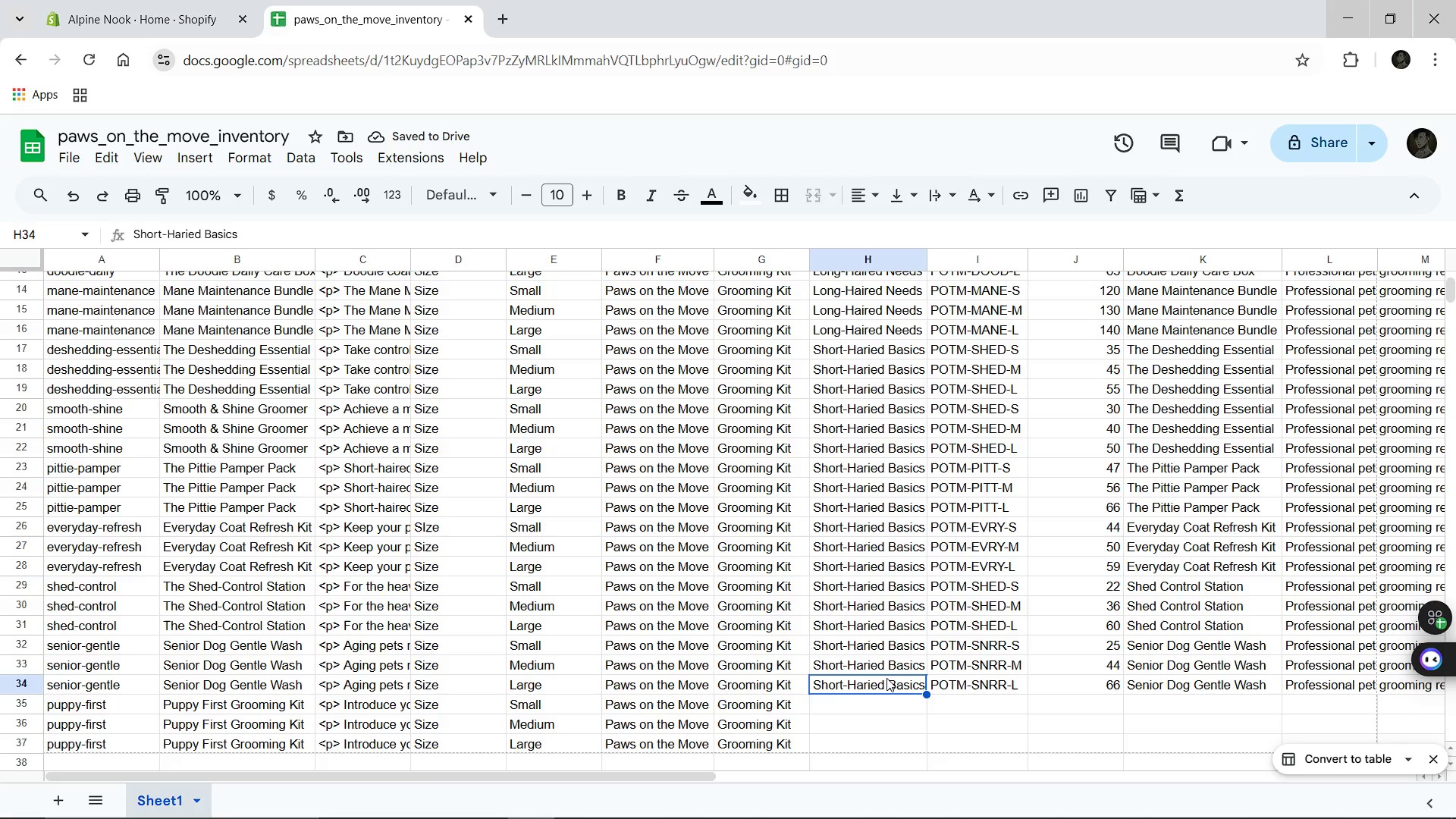 
key(Control+C)
 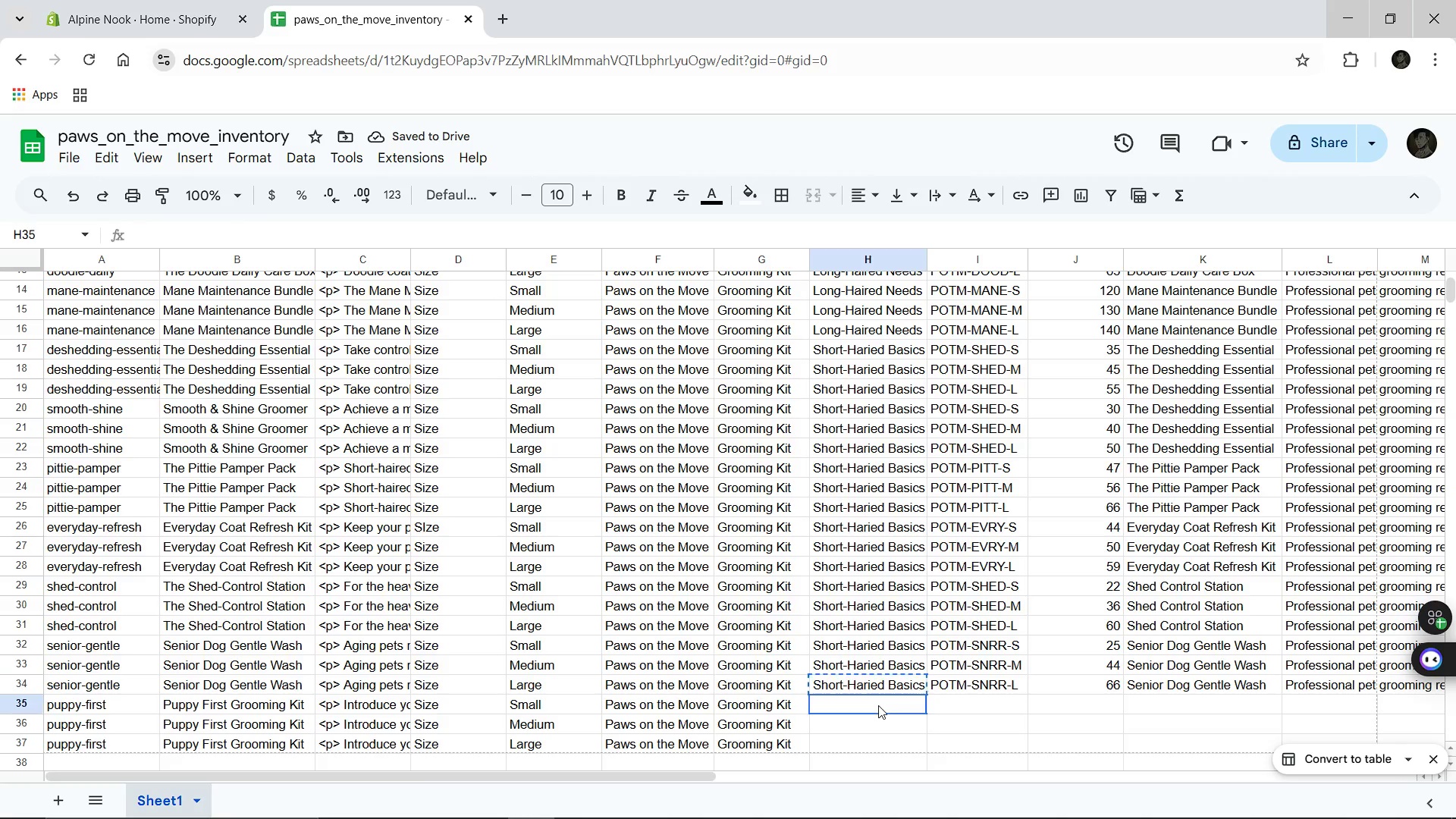 
left_click([878, 705])
 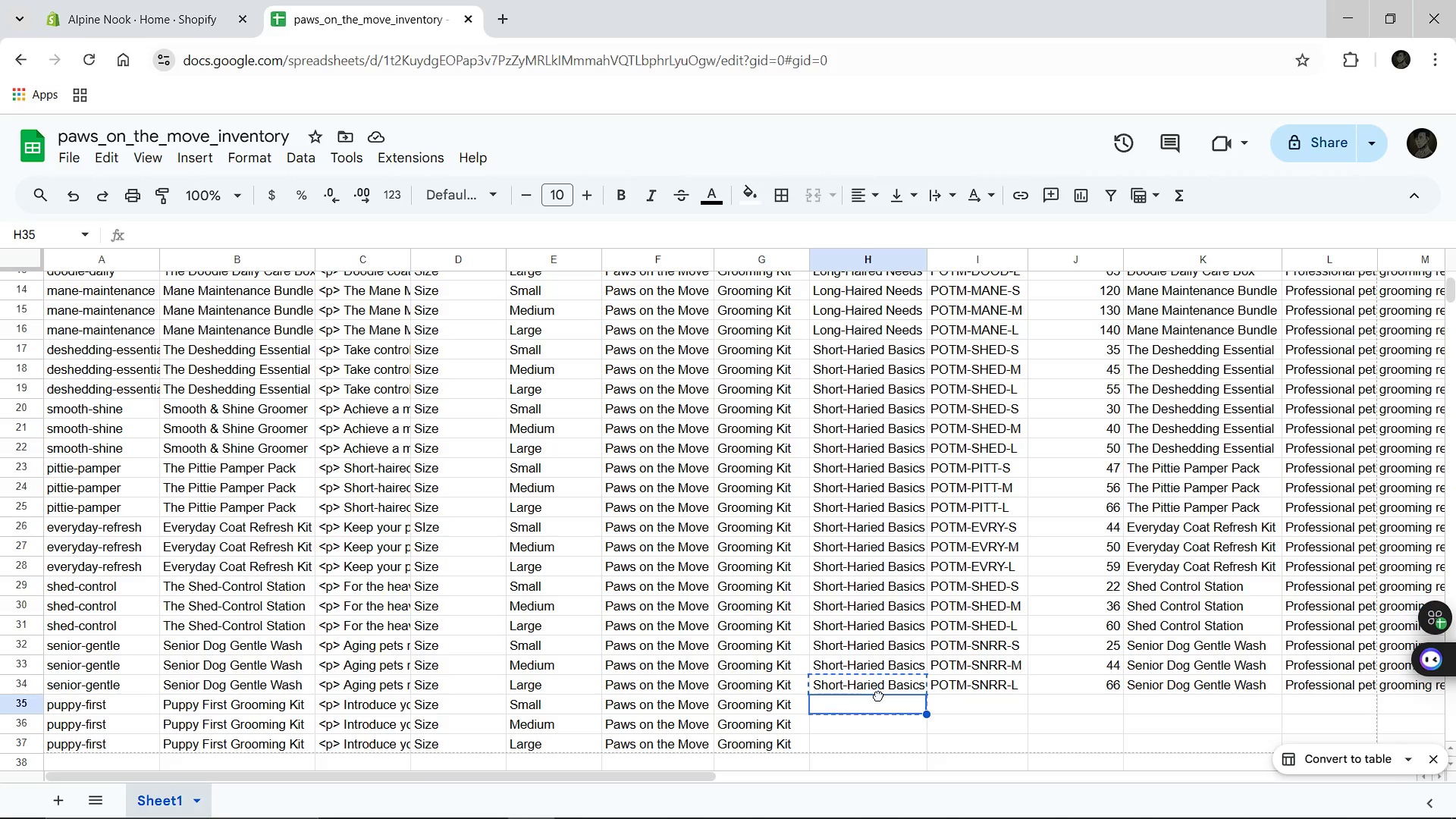 
left_click([878, 695])
 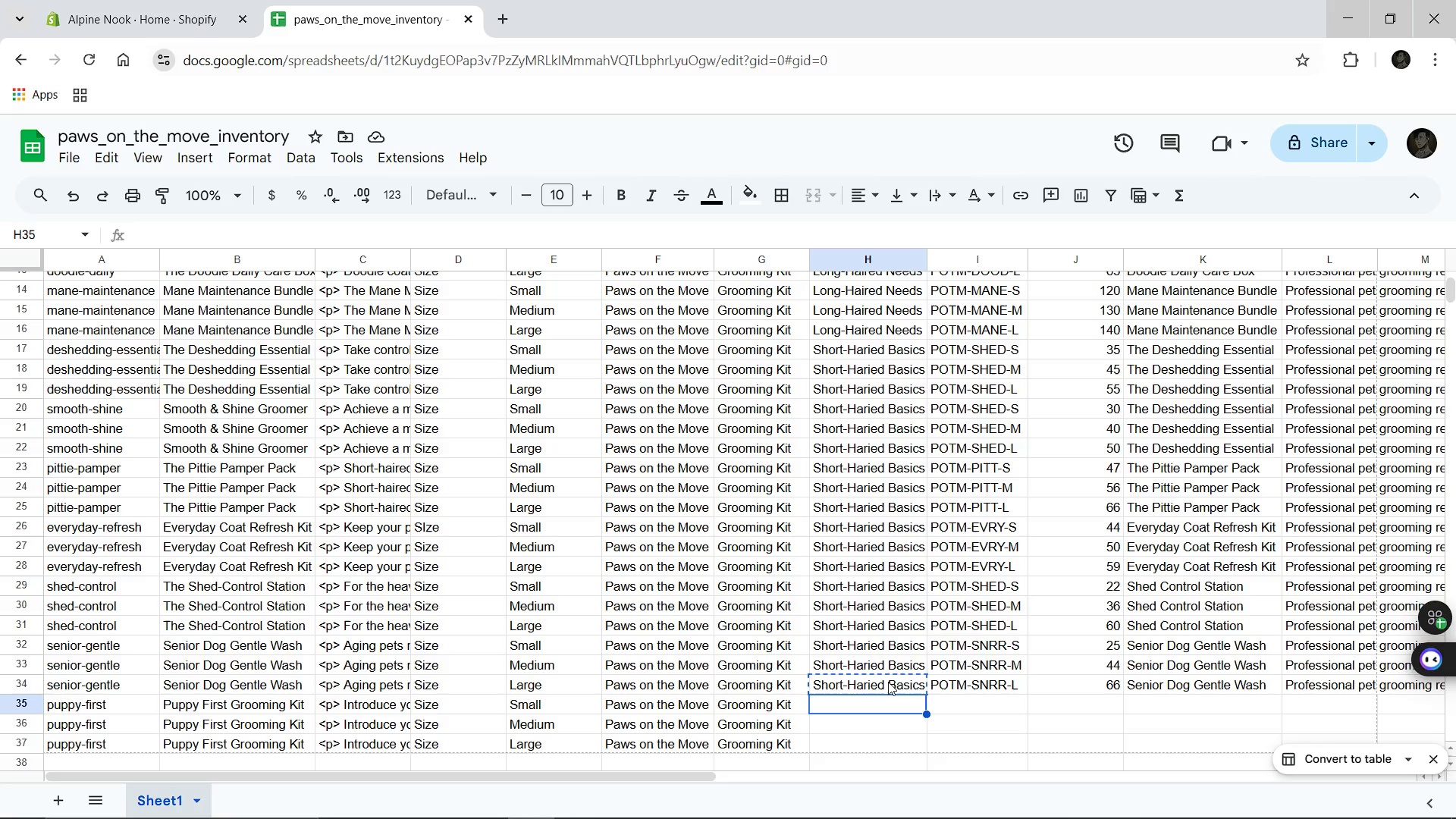 
left_click([888, 682])
 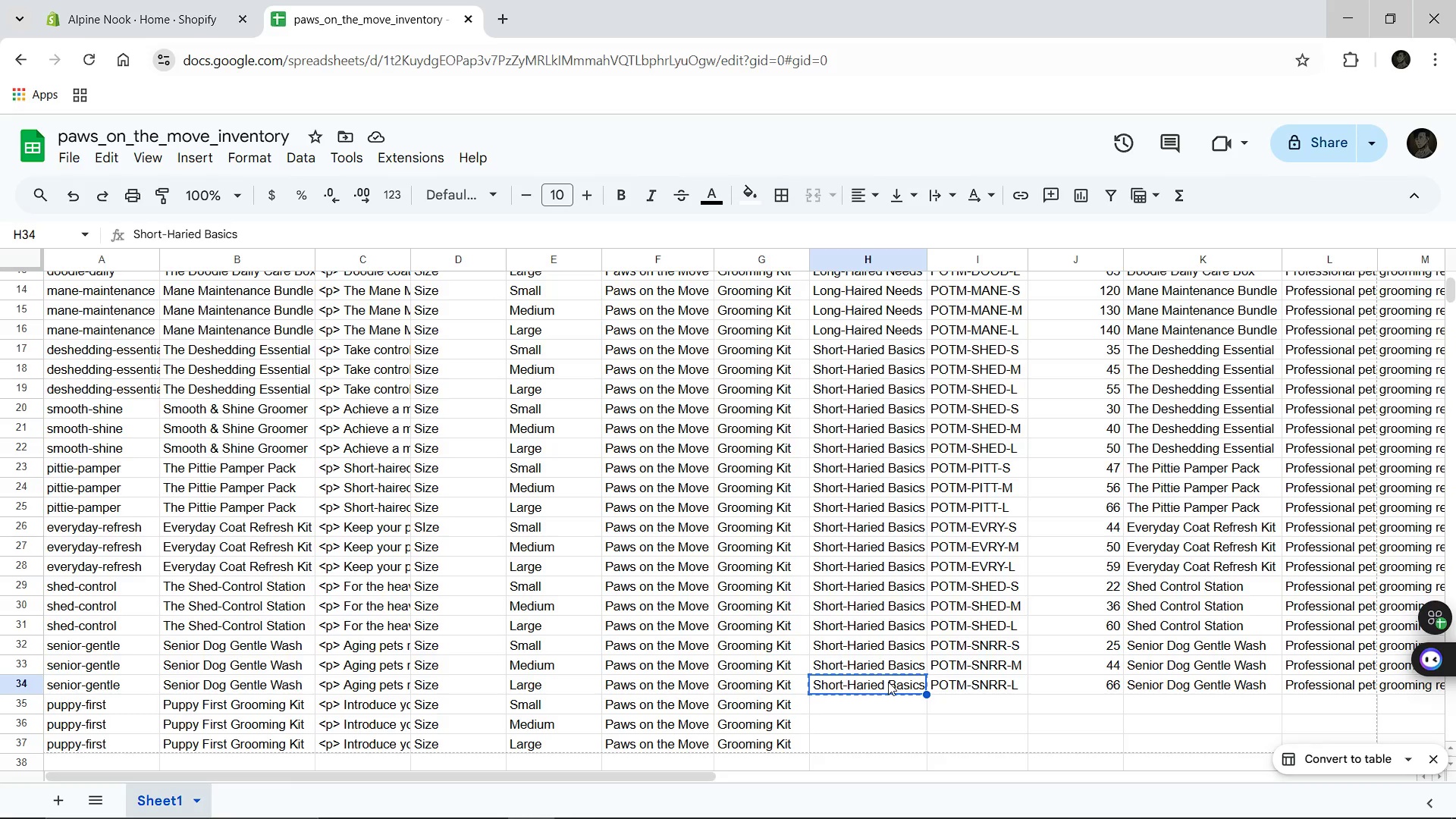 
wait(10.75)
 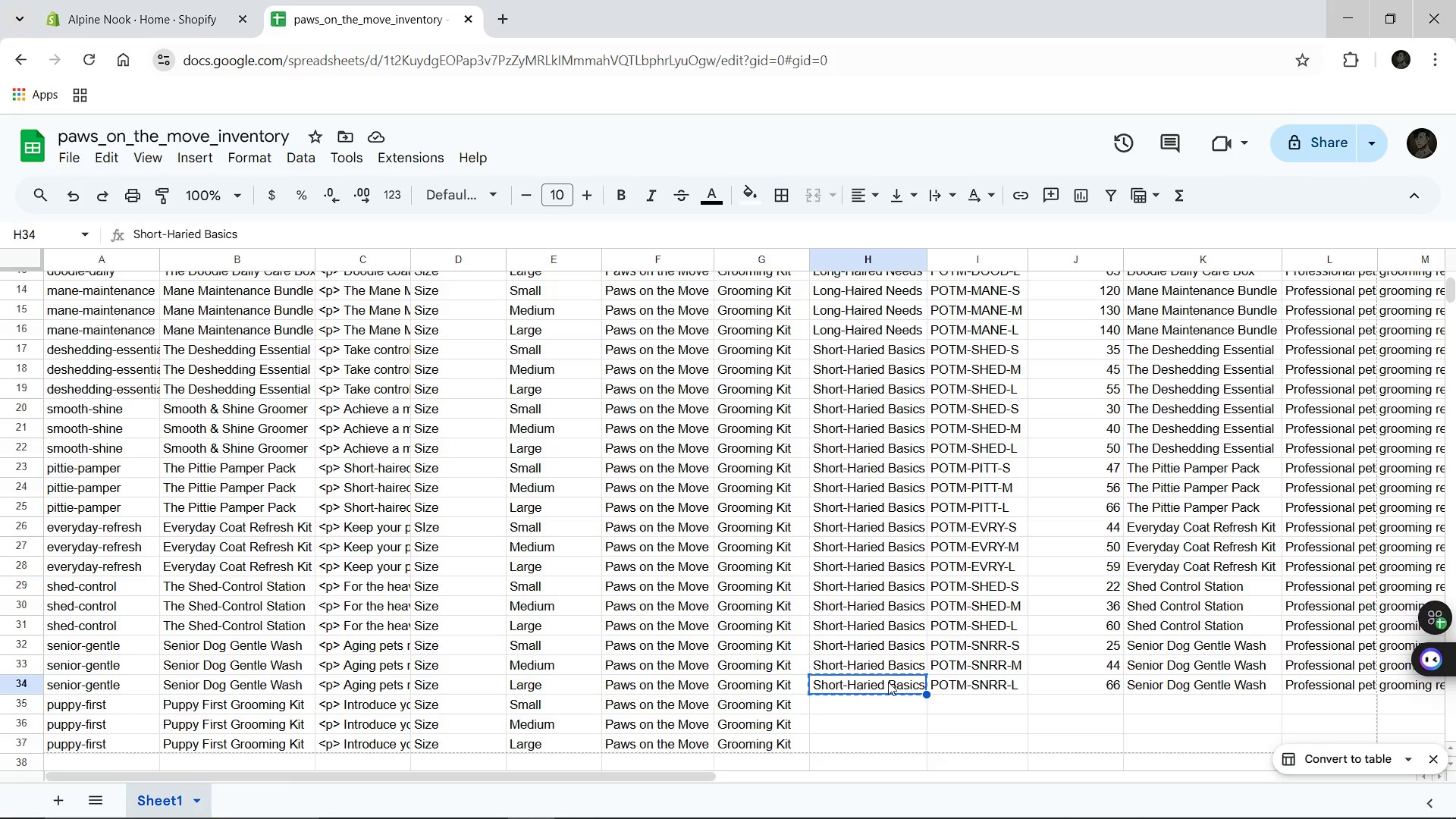 
left_click([230, 635])
 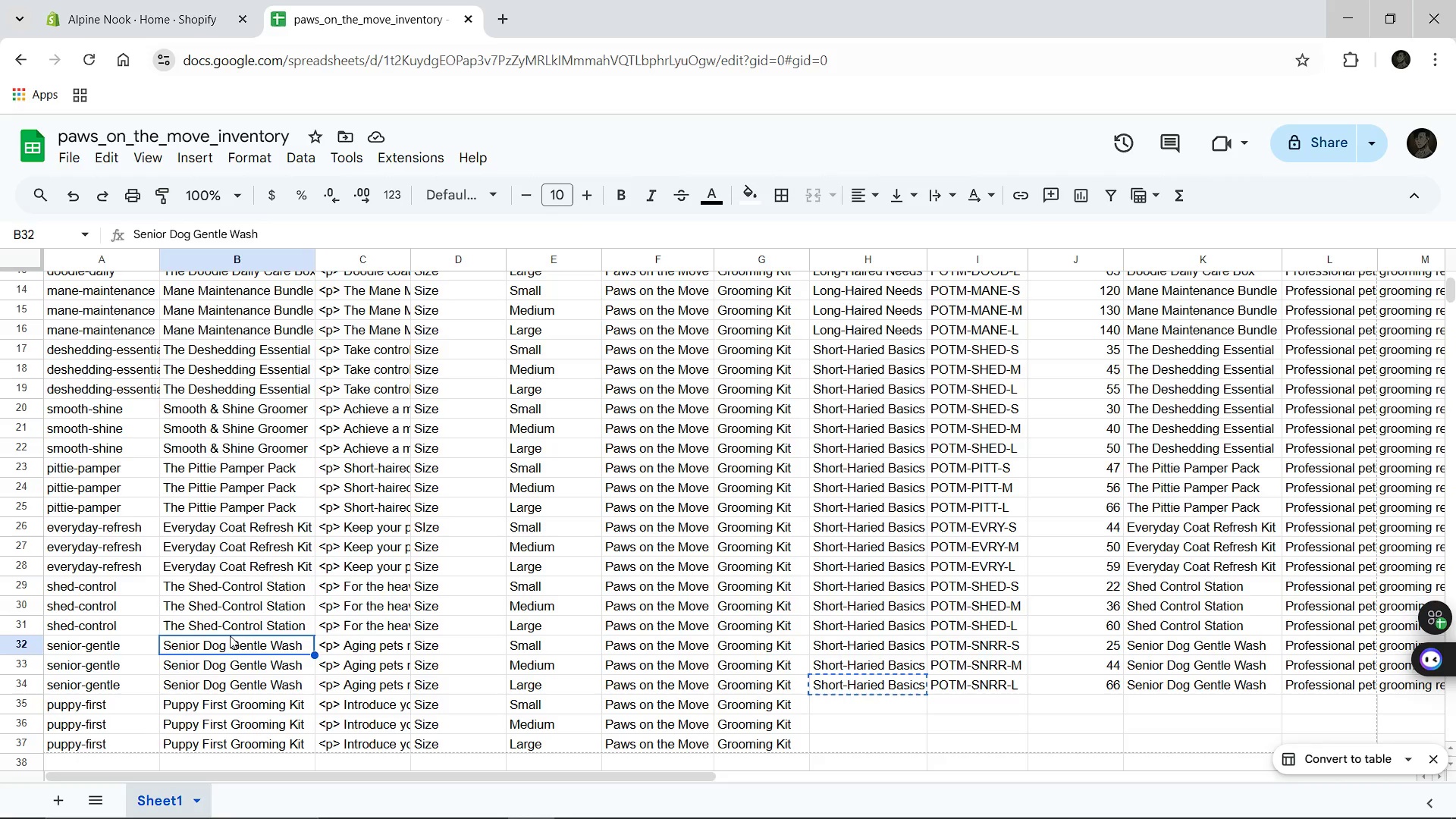 
key(ArrowDown)
 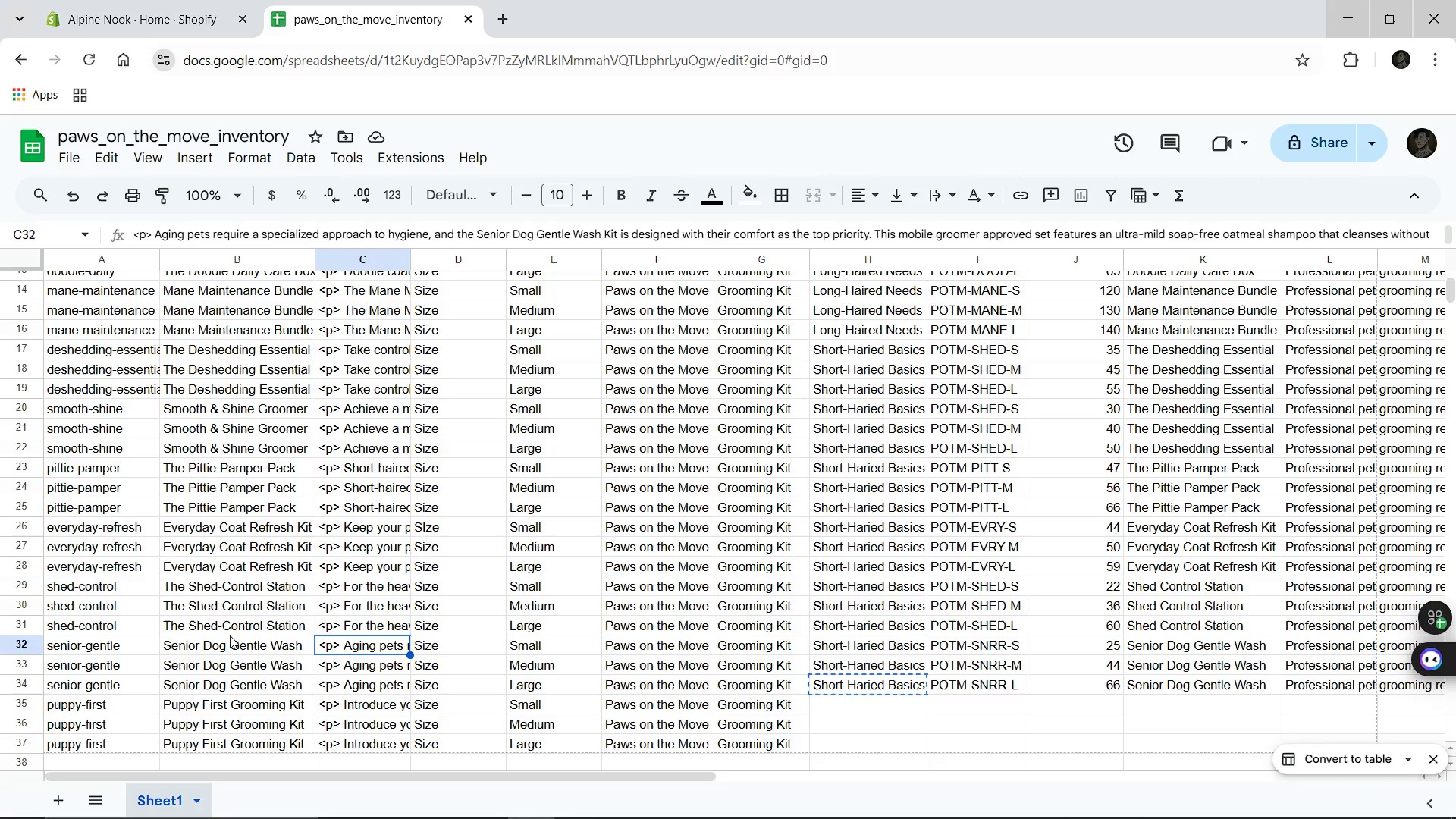 
hold_key(key=ArrowRight, duration=0.7)
 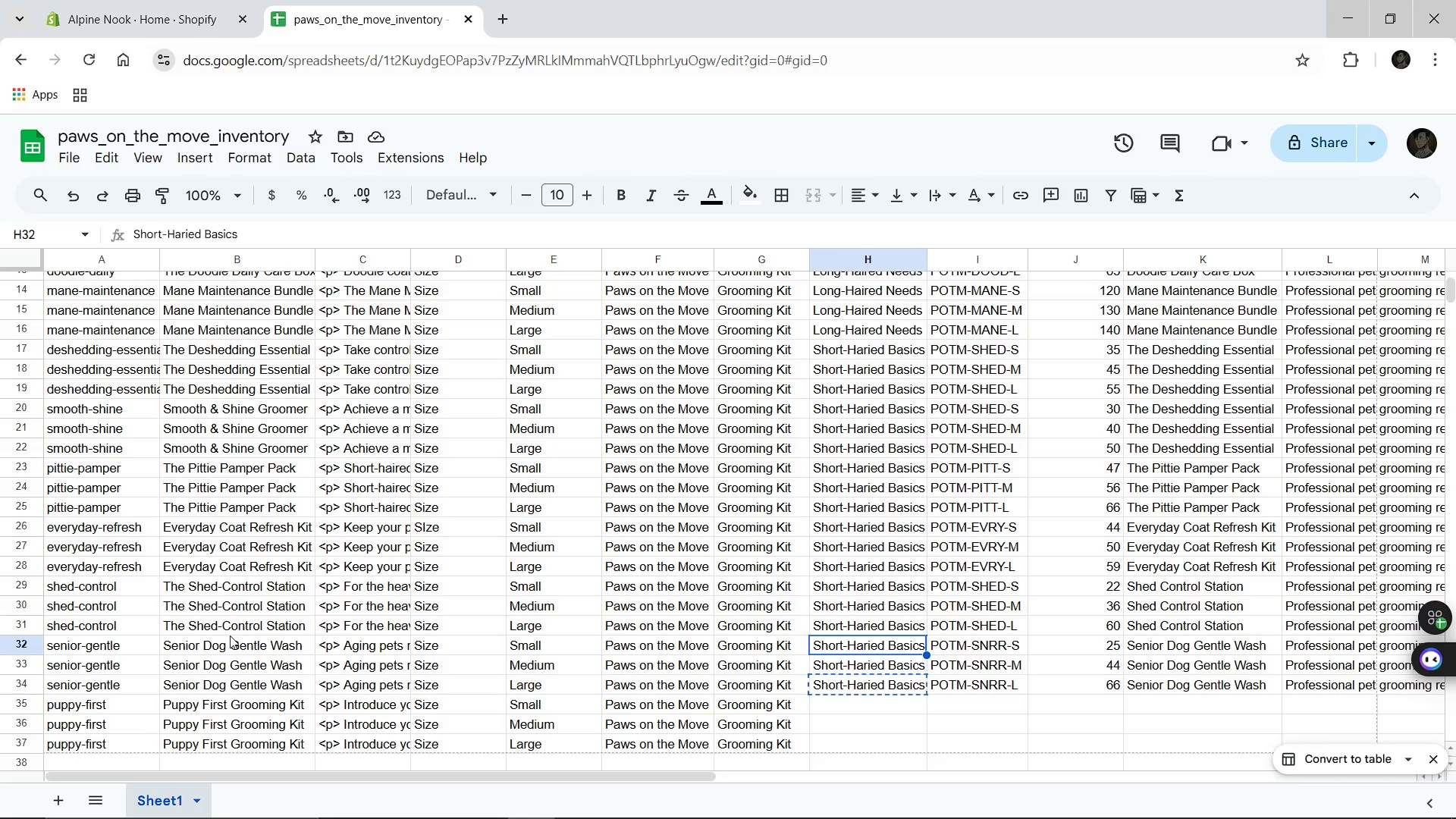 
key(ArrowLeft)
 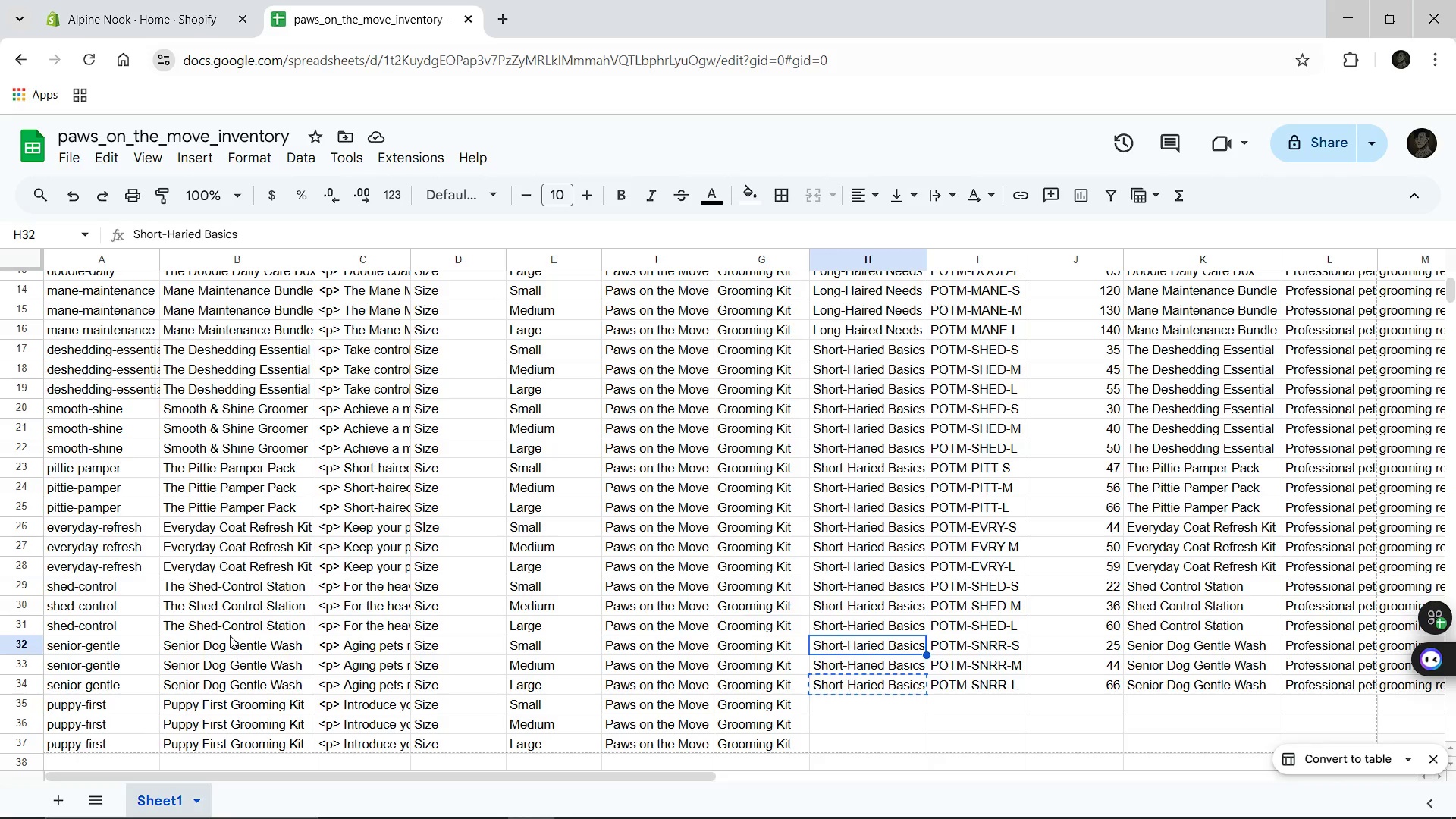 
type(Speciality )
key(Backspace)
key(Backspace)
key(Backspace)
key(Backspace)
key(Backspace)
type(lty ^)
key(Backspace)
type(& Sensitive Skin)
 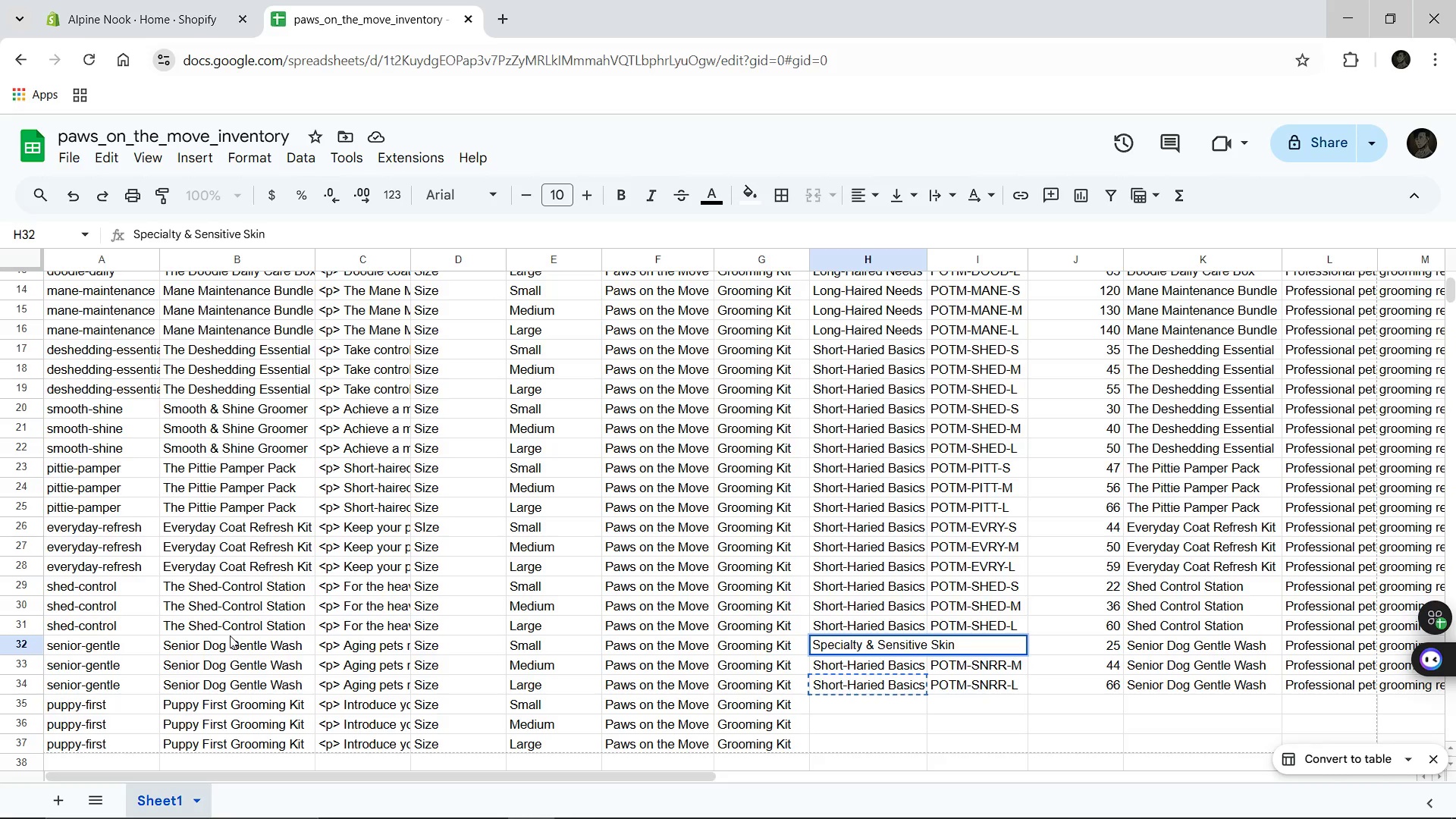 
key(Control+A)
 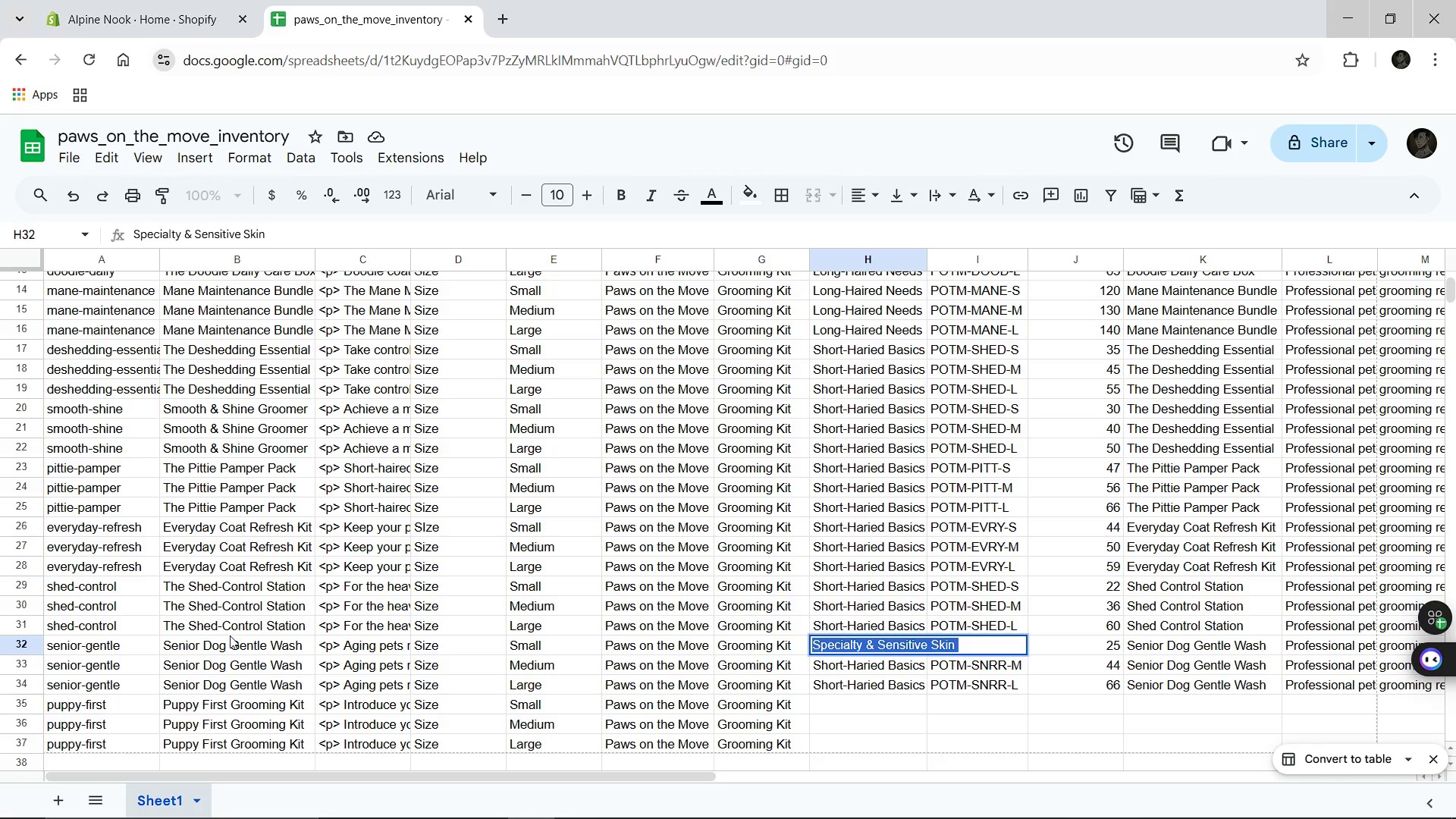 
key(Control+C)
 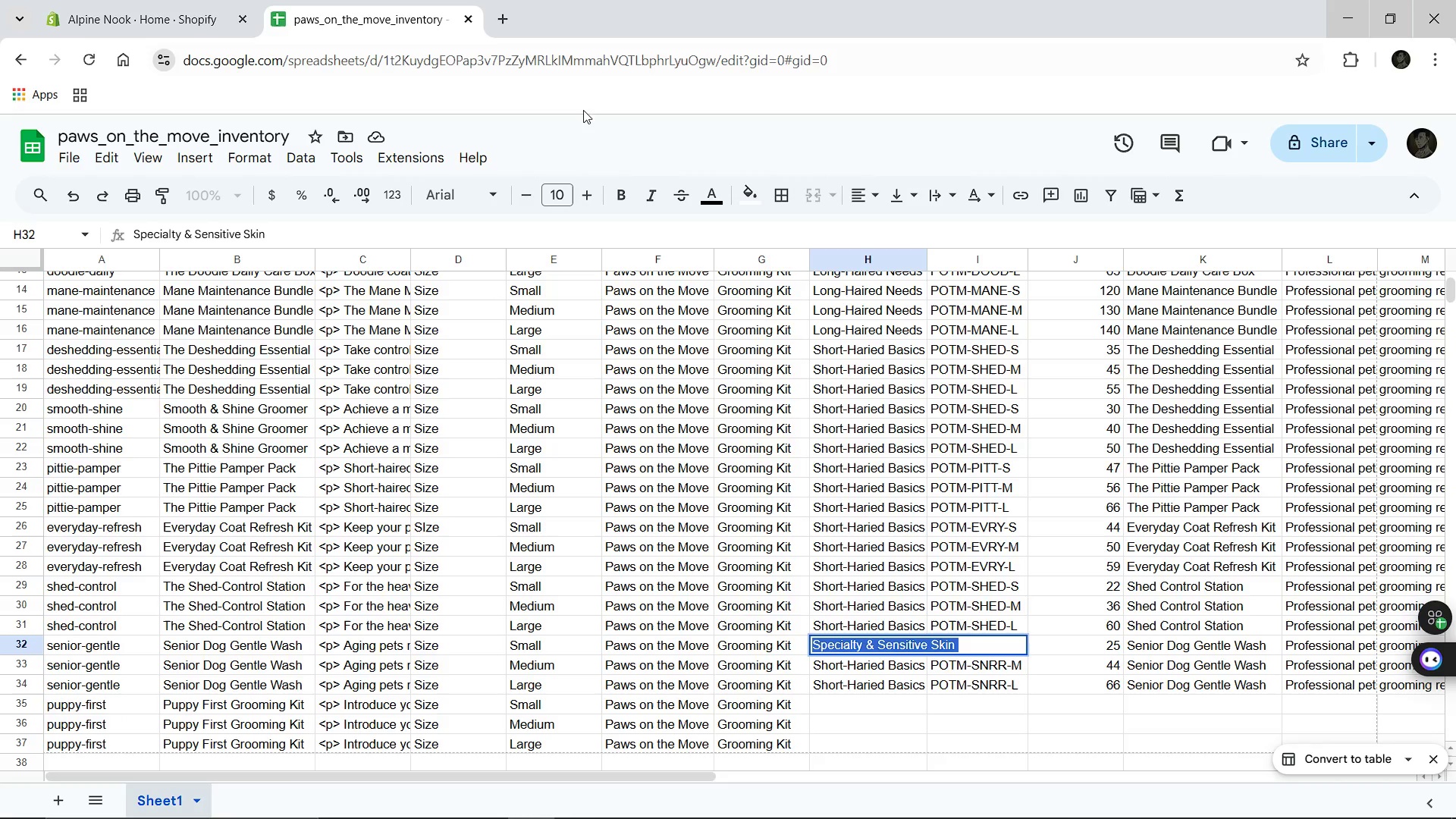 
wait(7.56)
 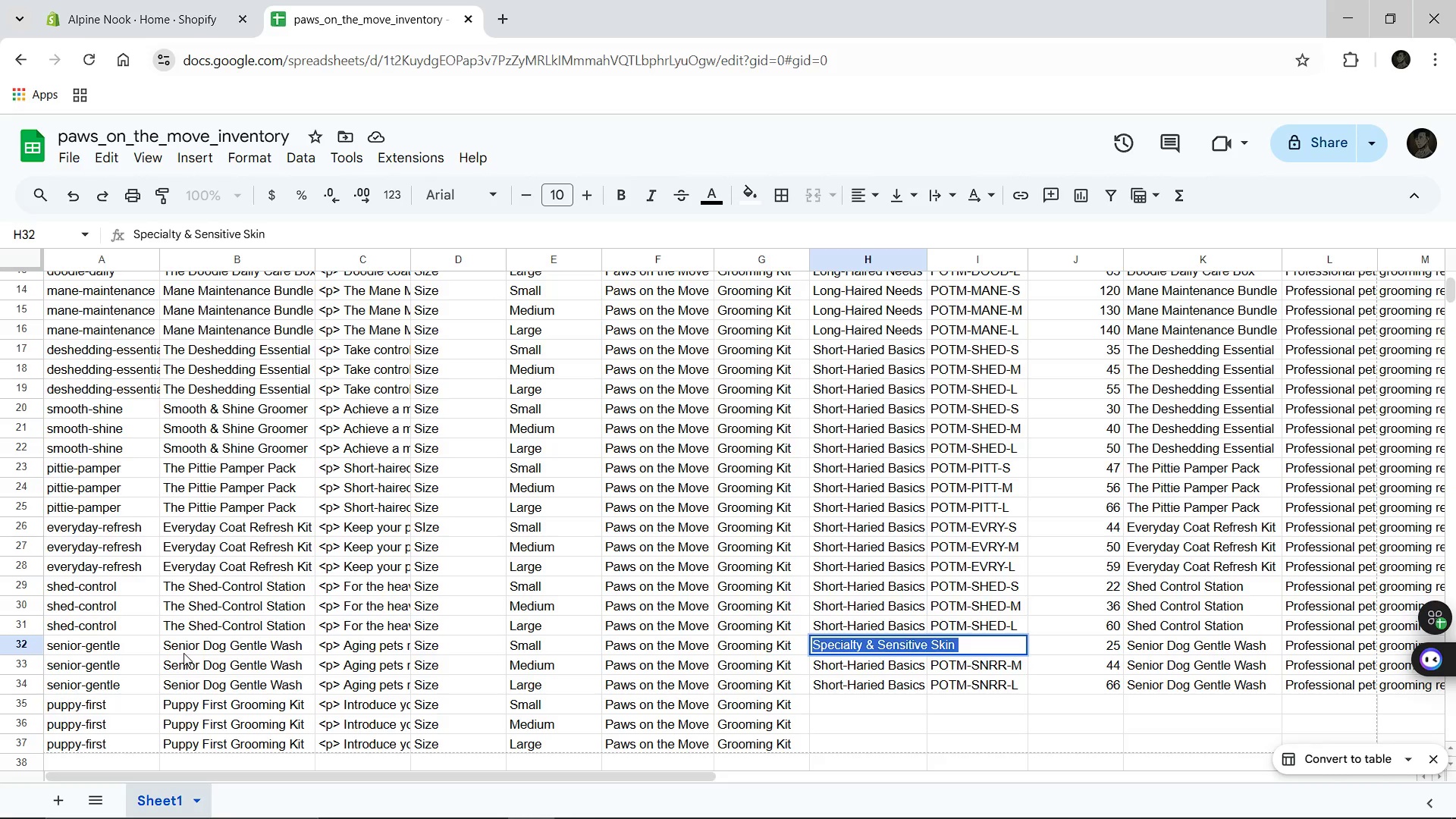 
left_click([876, 671])
 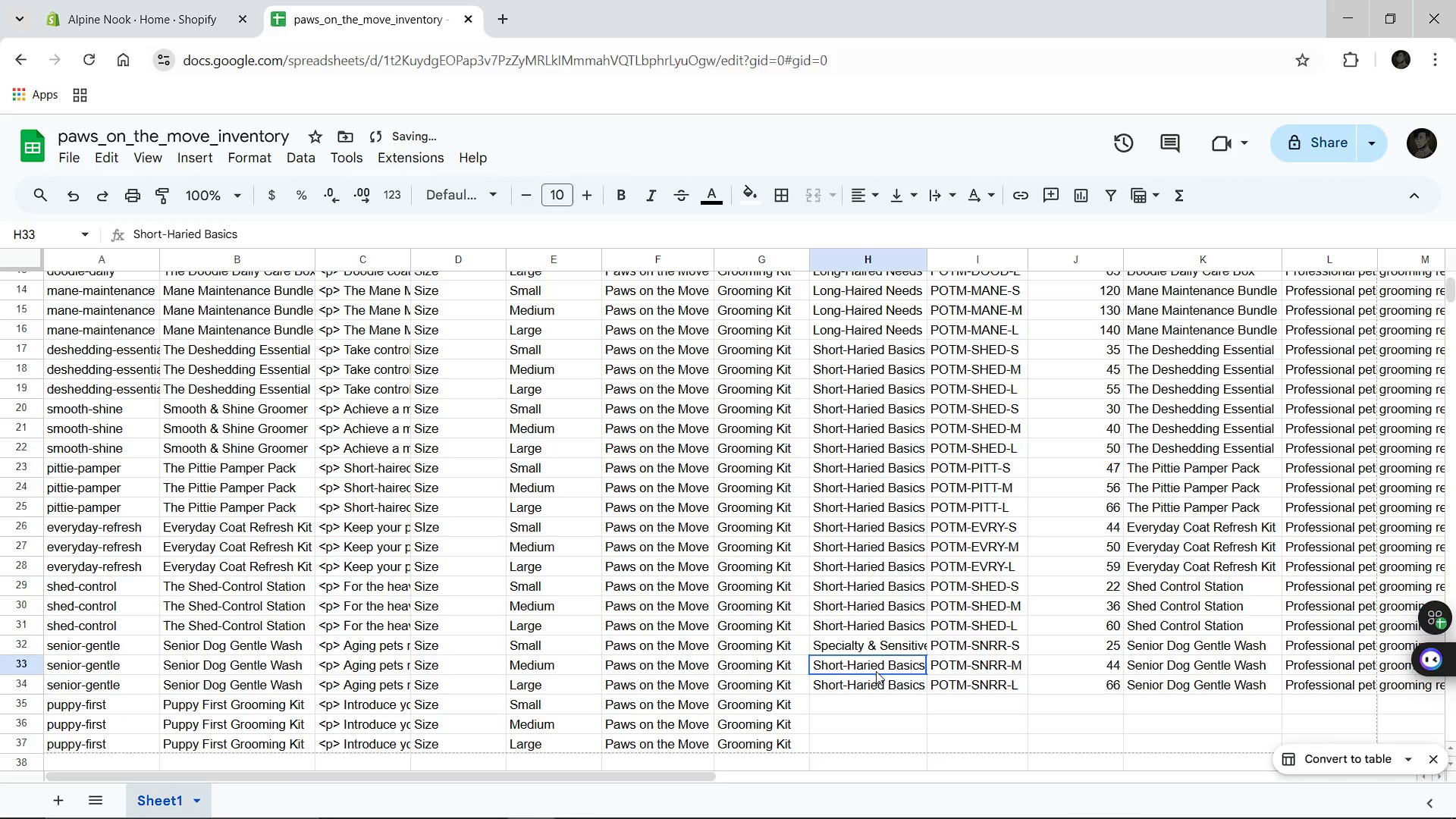 
hold_key(key=ControlLeft, duration=0.75)
 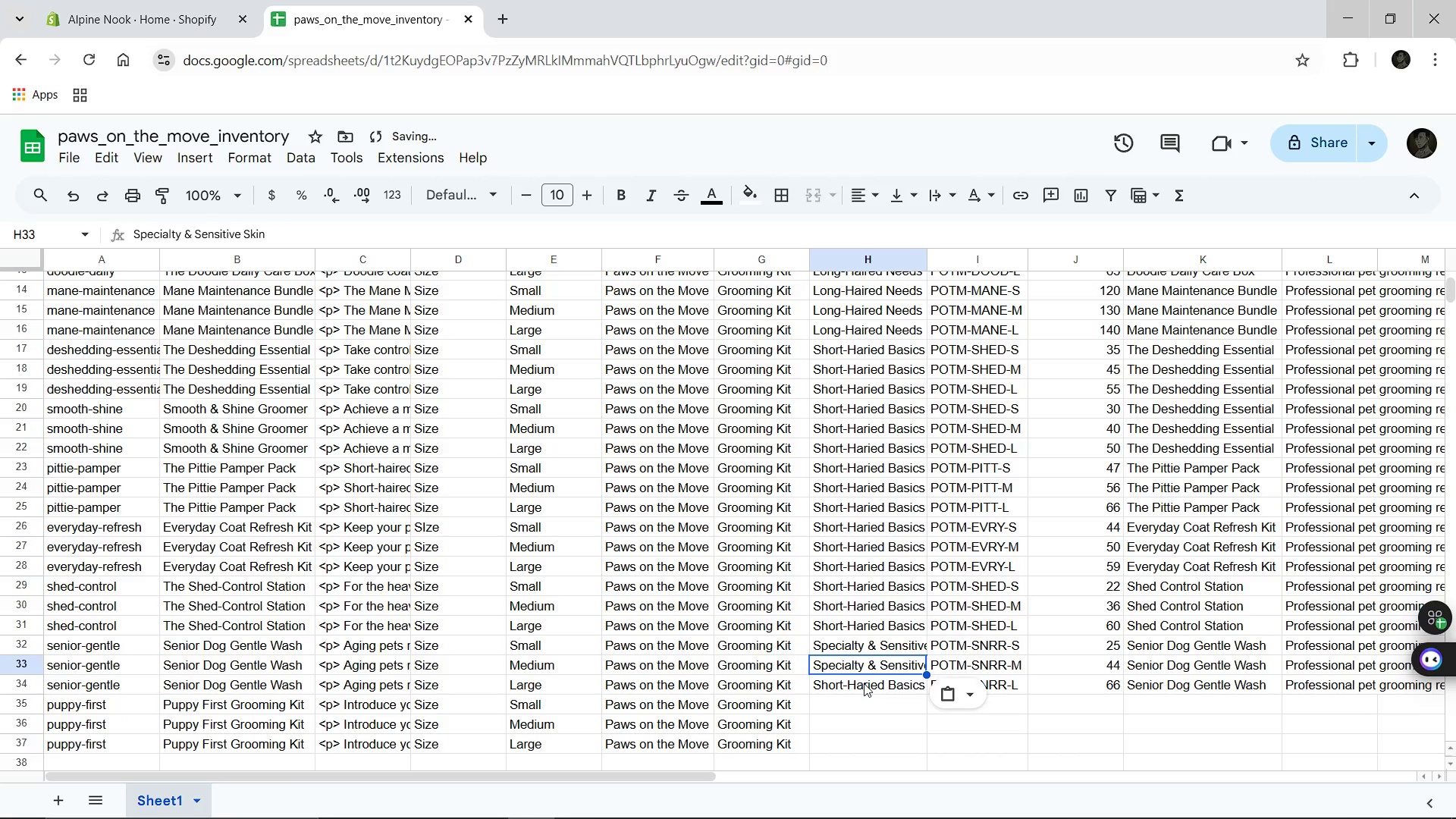 
key(V)
 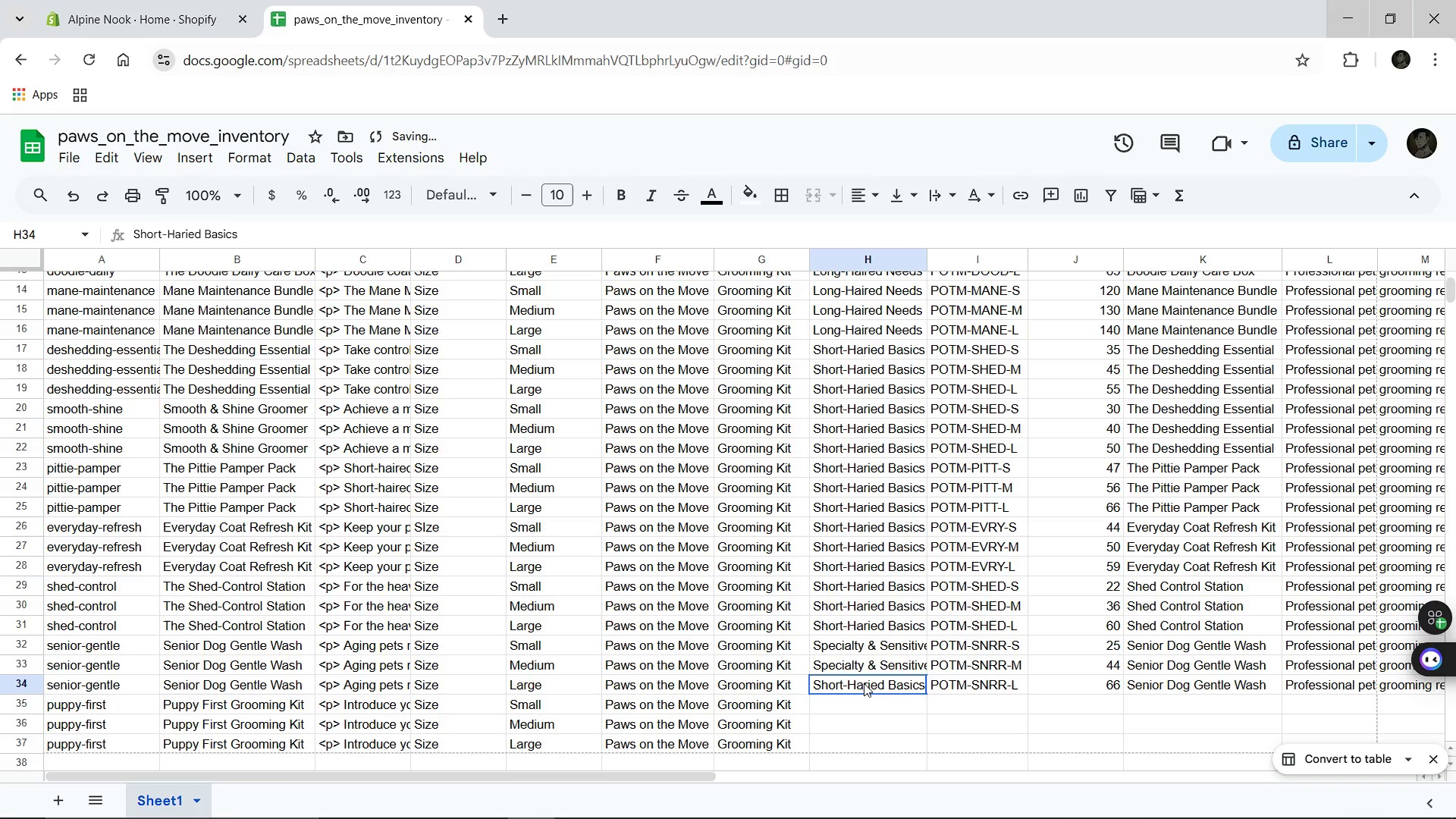 
left_click([864, 683])
 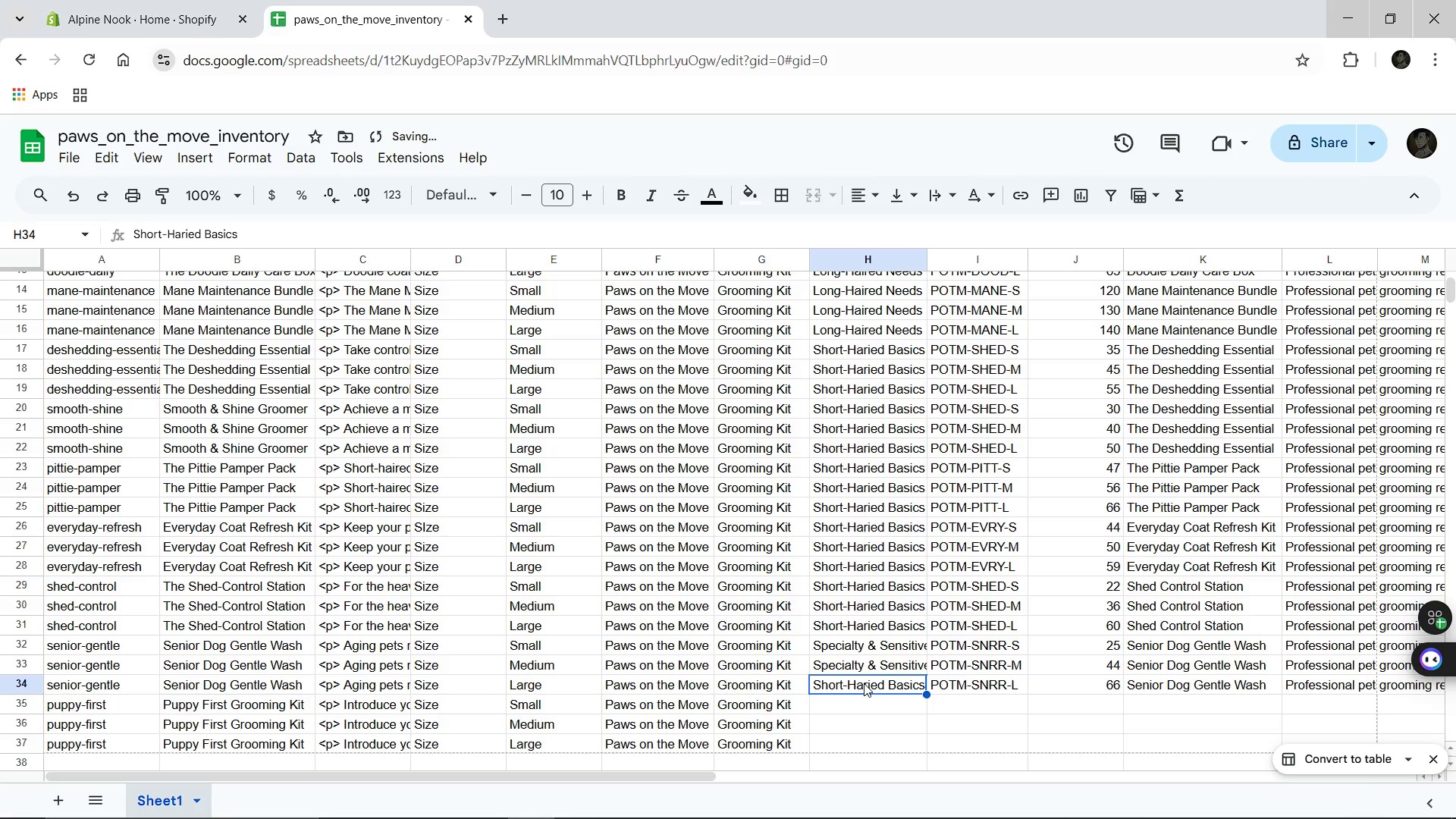 
key(Control+V)
 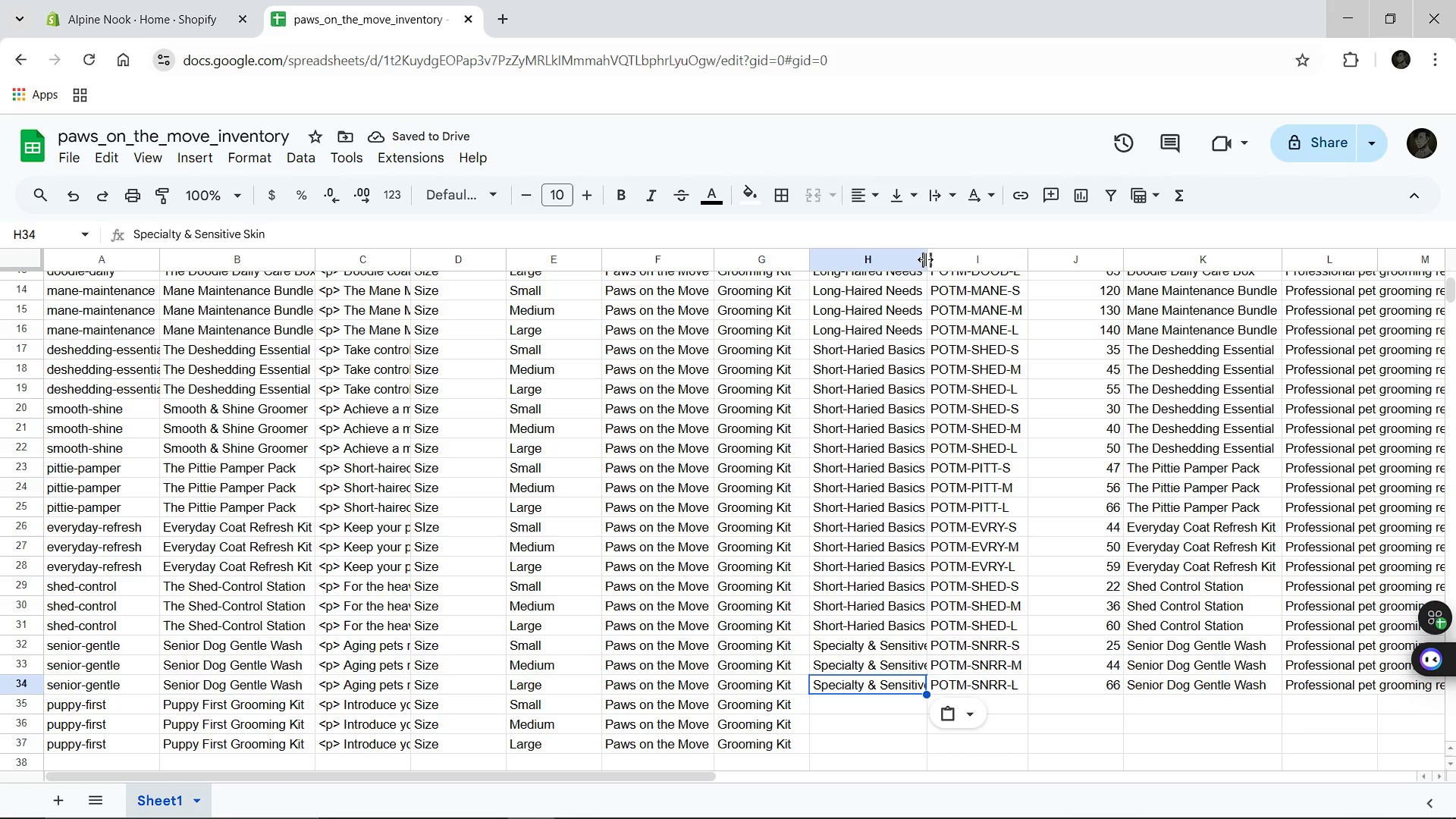 
double_click([925, 259])
 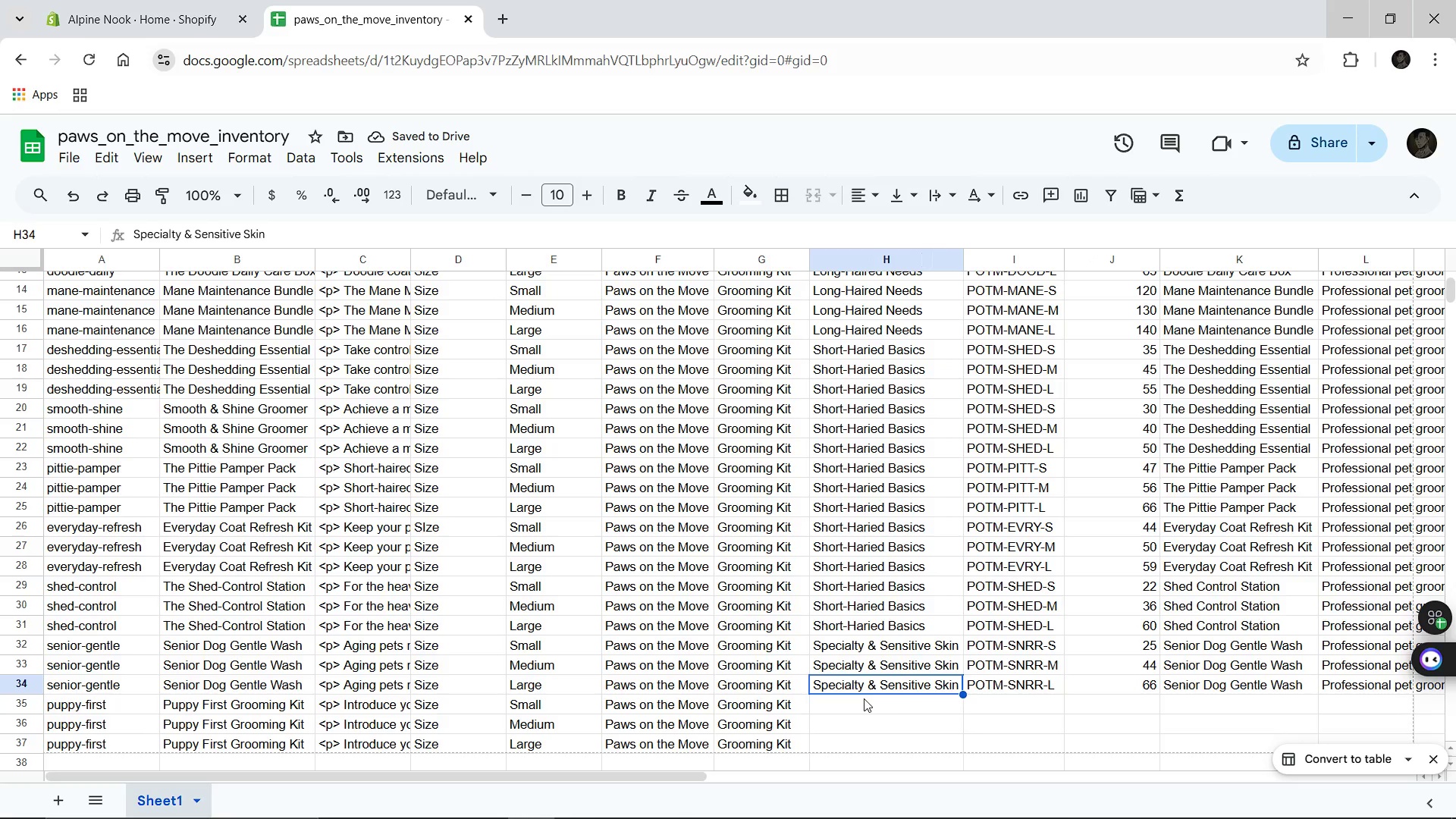 
left_click([855, 707])
 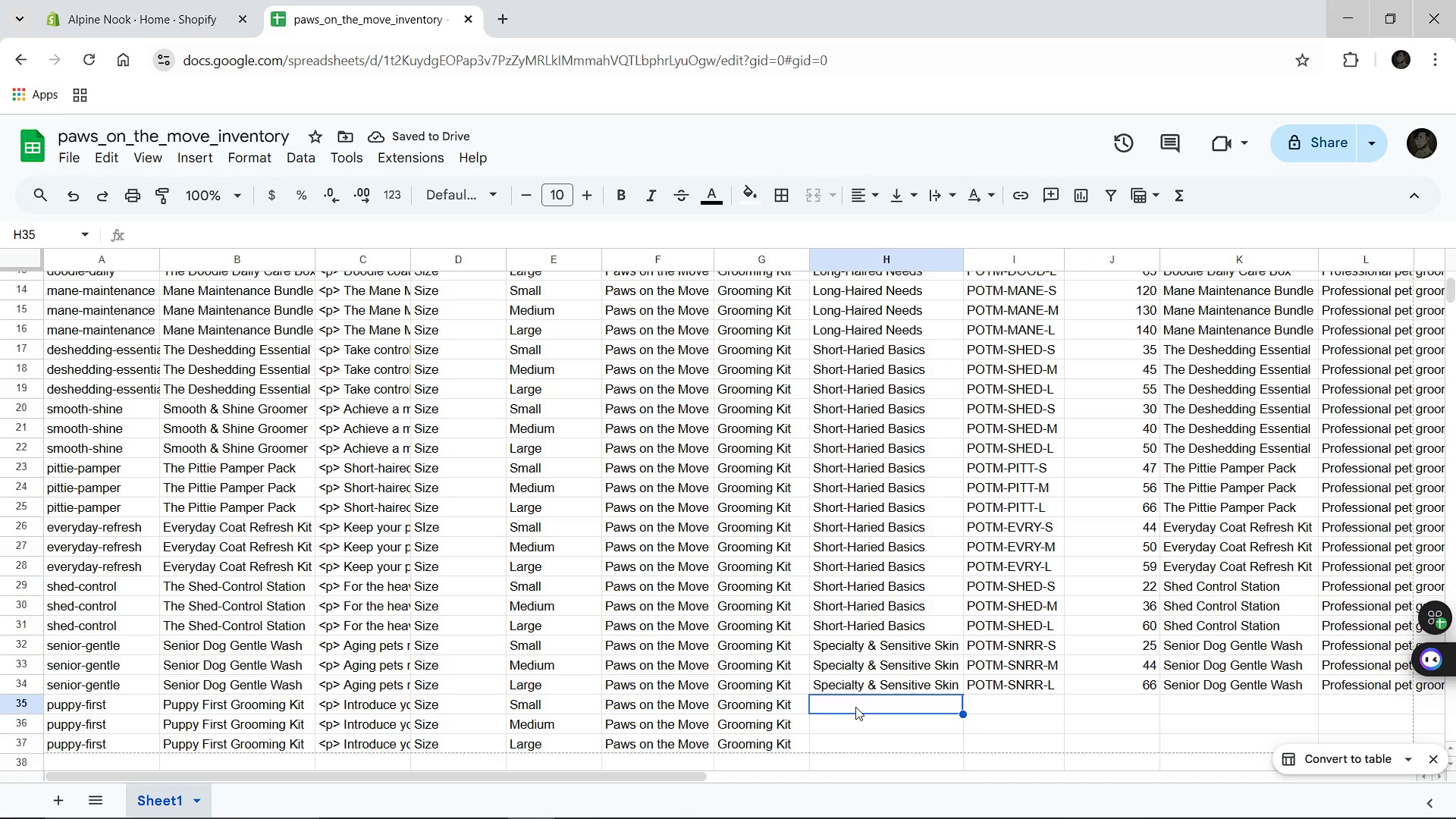 
key(Control+V)
 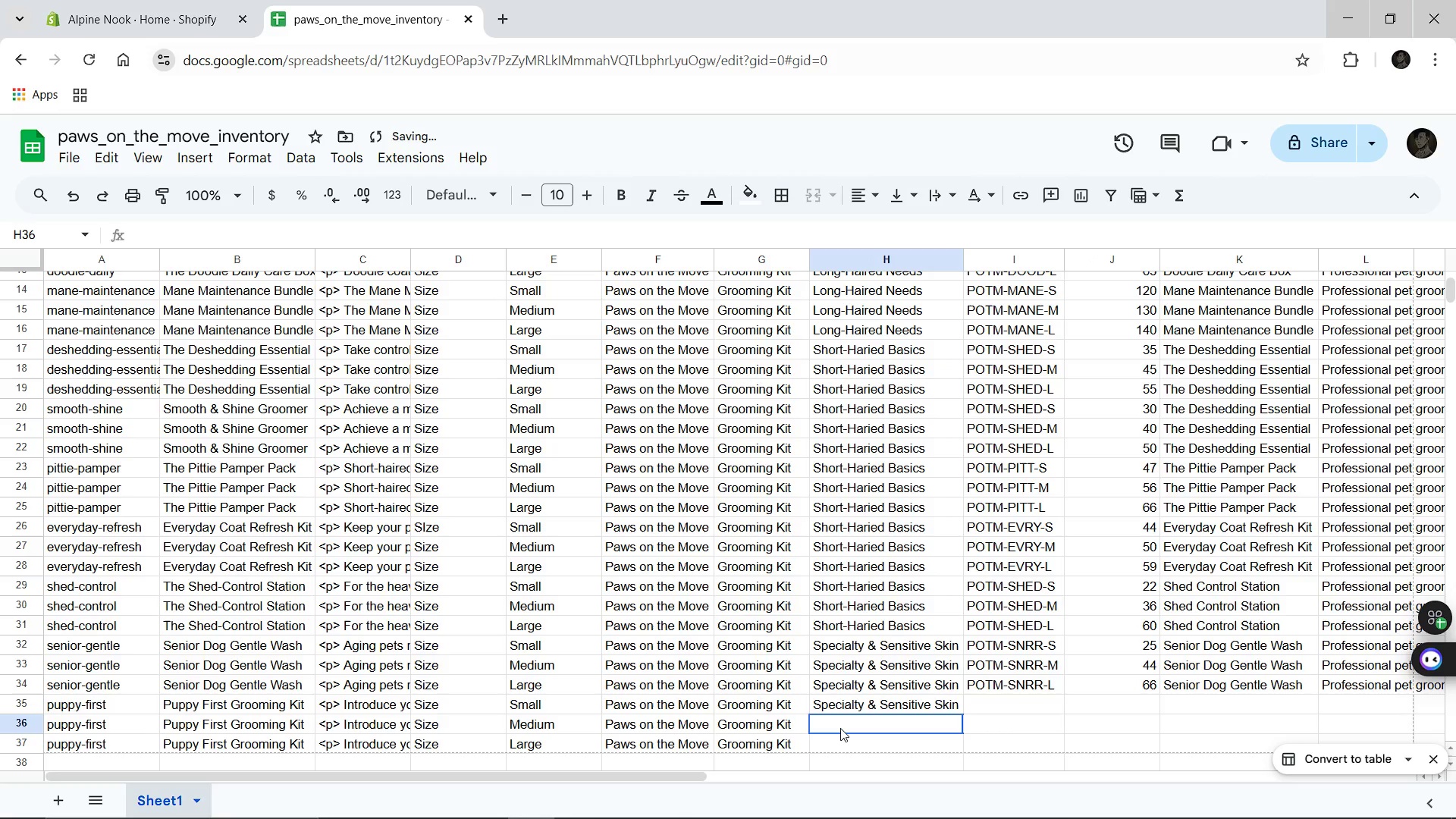 
left_click([840, 728])
 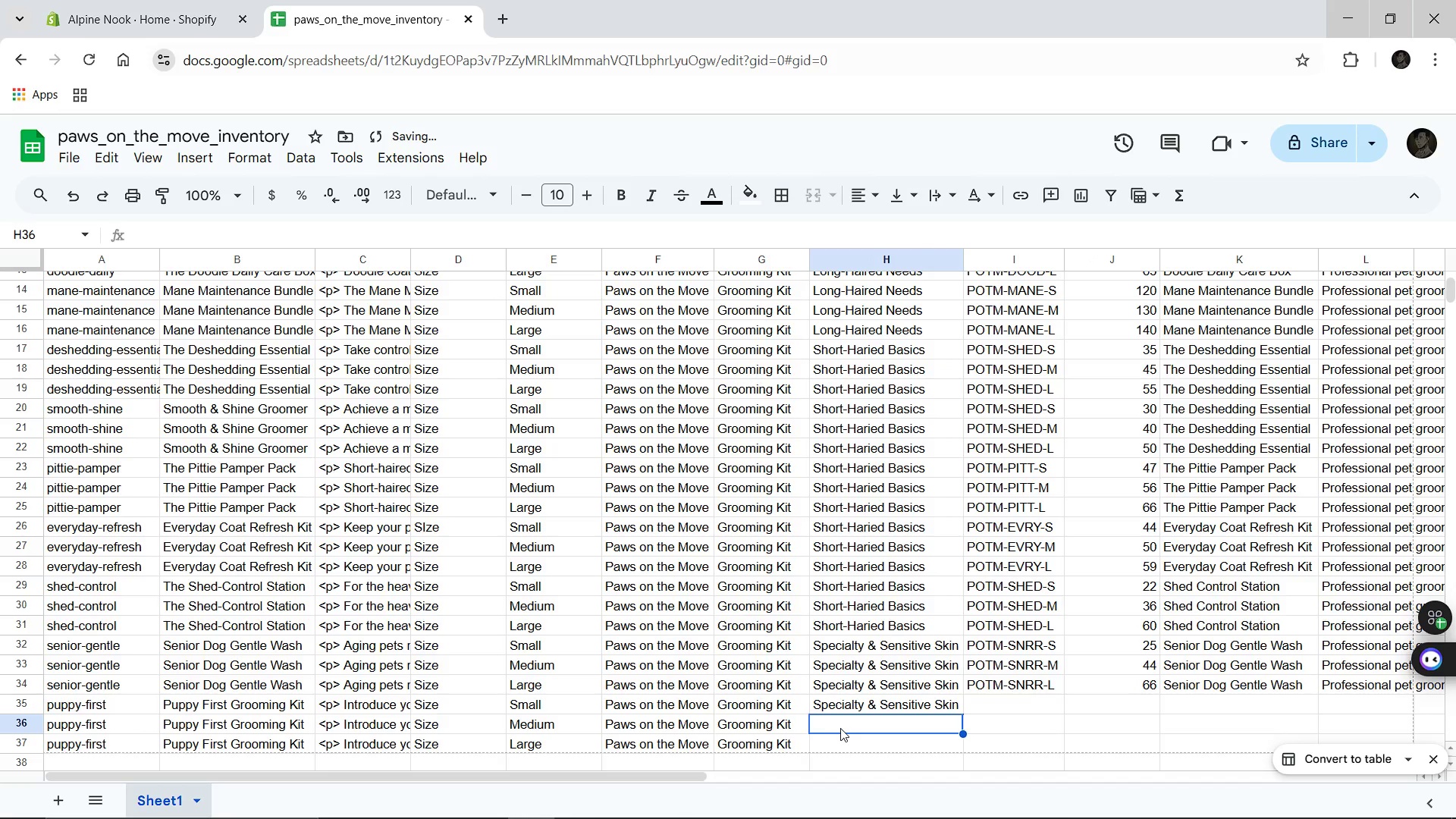 
key(Control+V)
 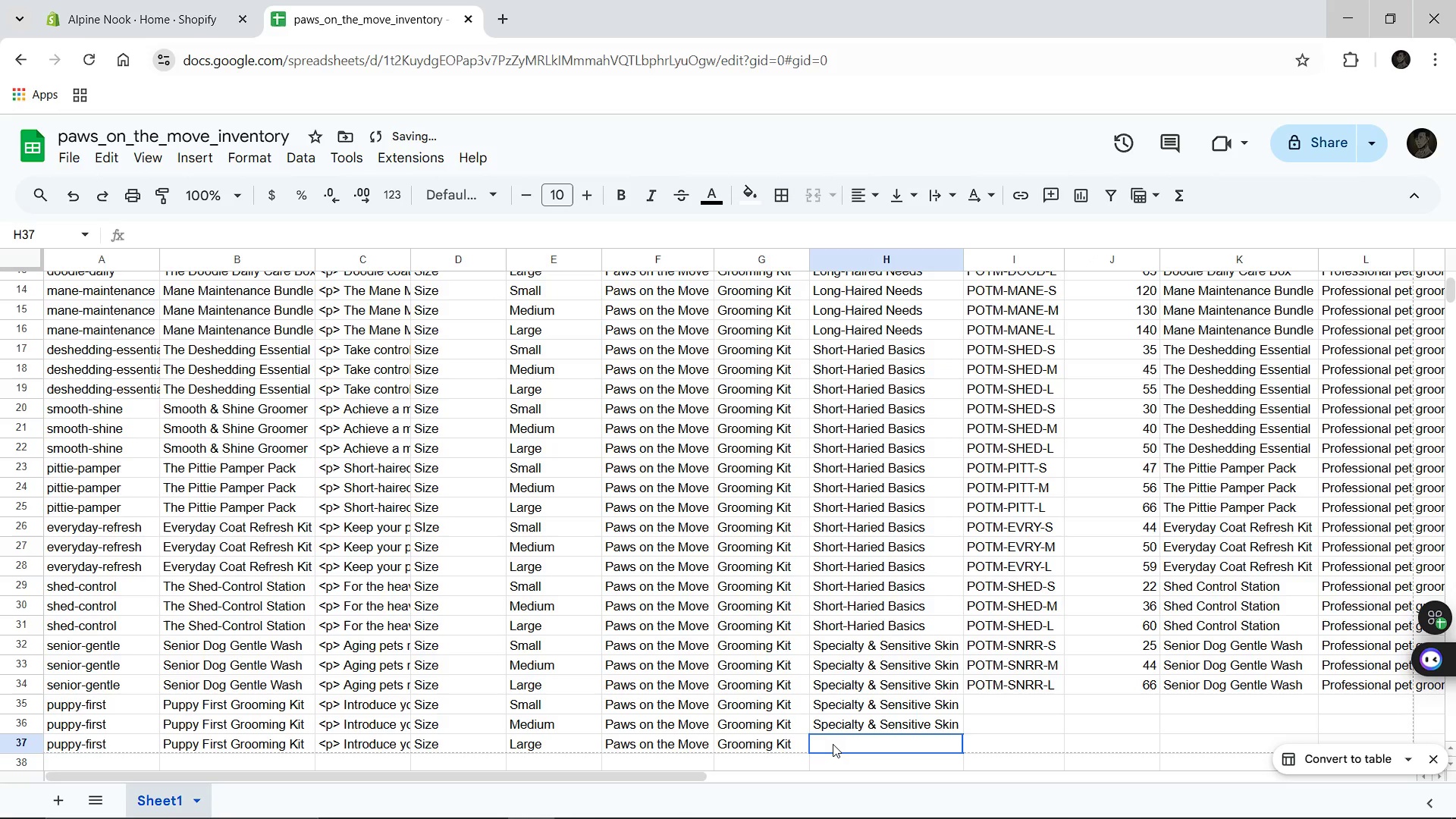 
left_click([833, 744])
 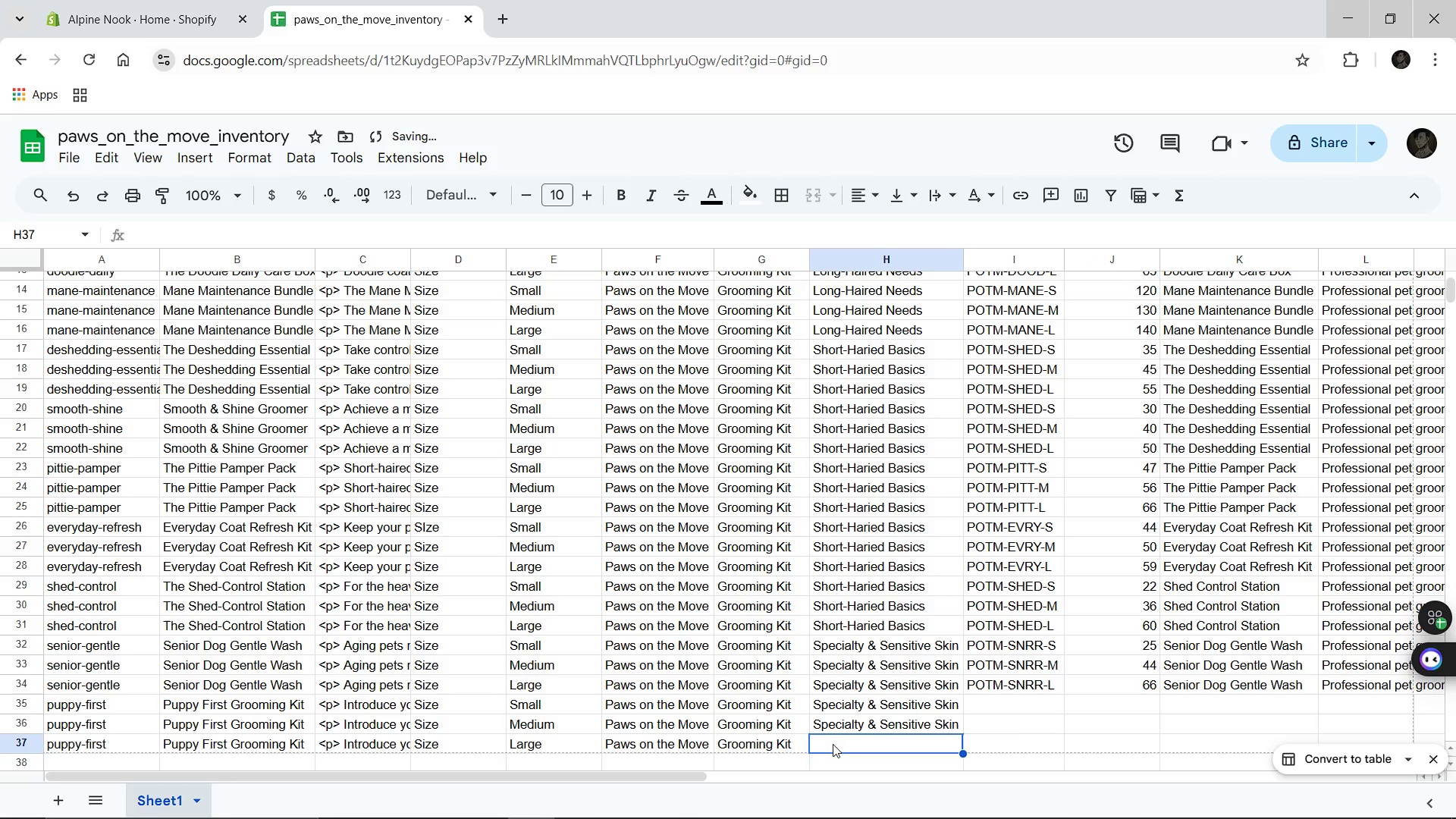 
key(Control+V)
 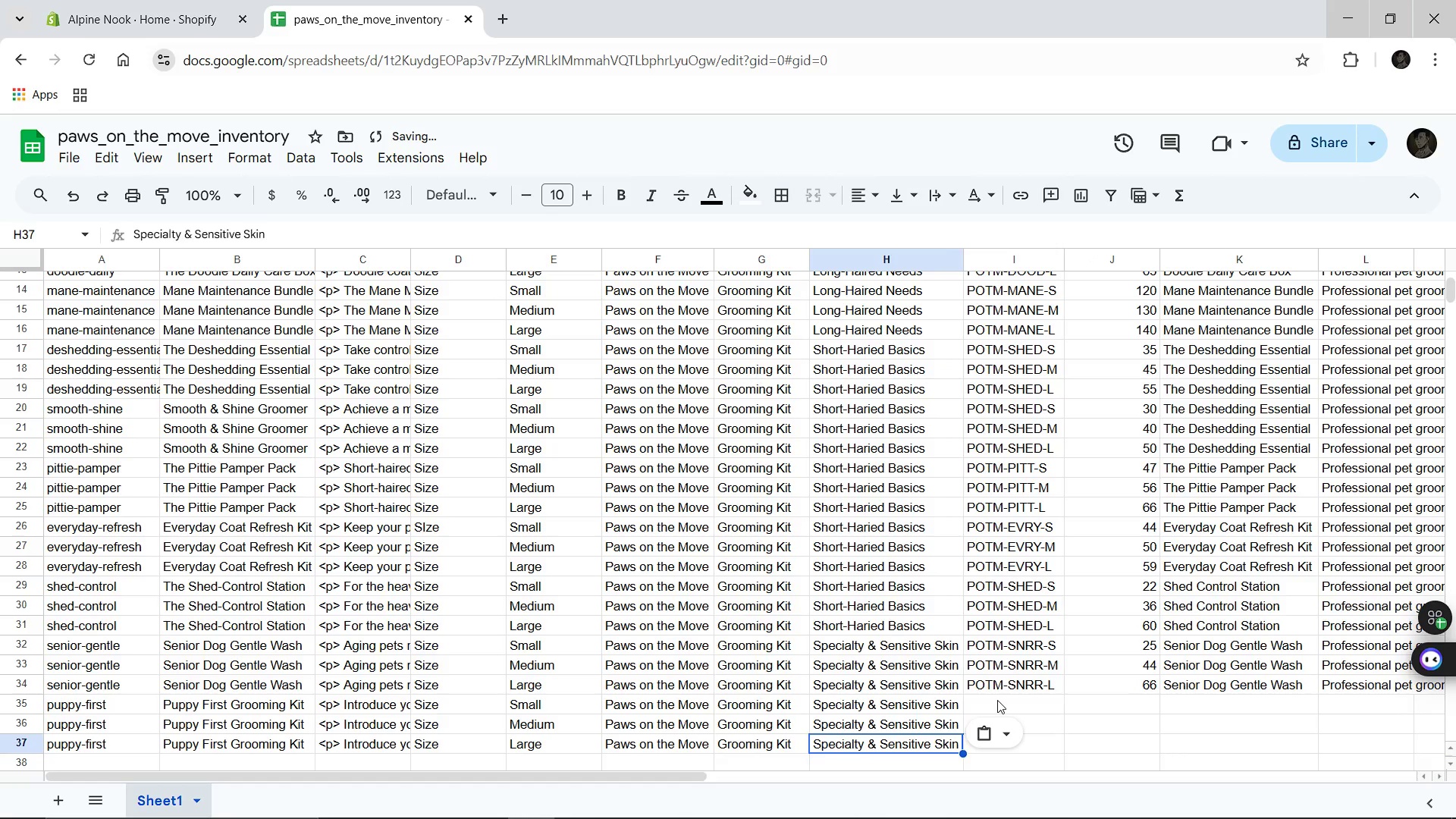 
left_click([997, 700])
 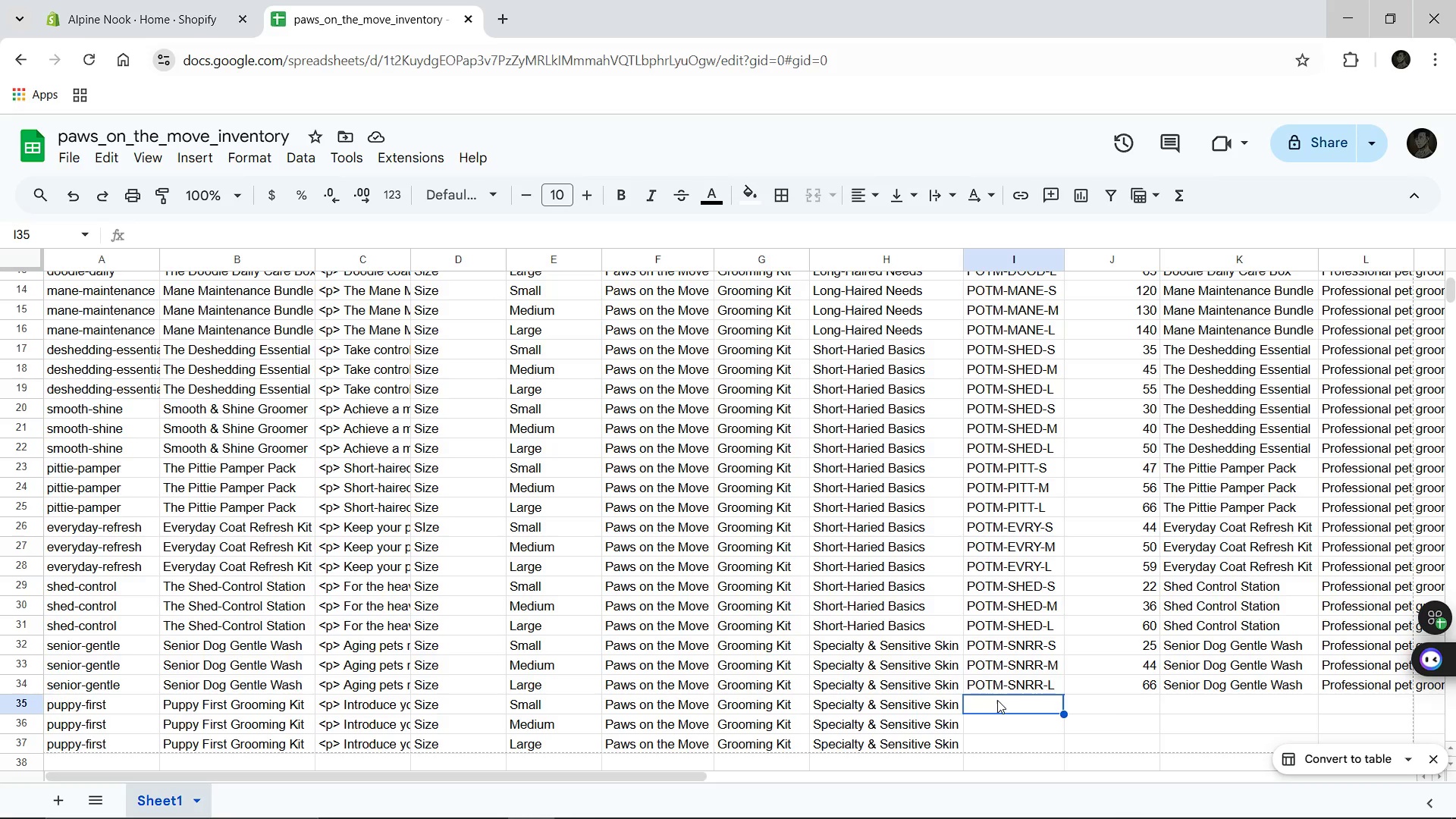 
wait(7.64)
 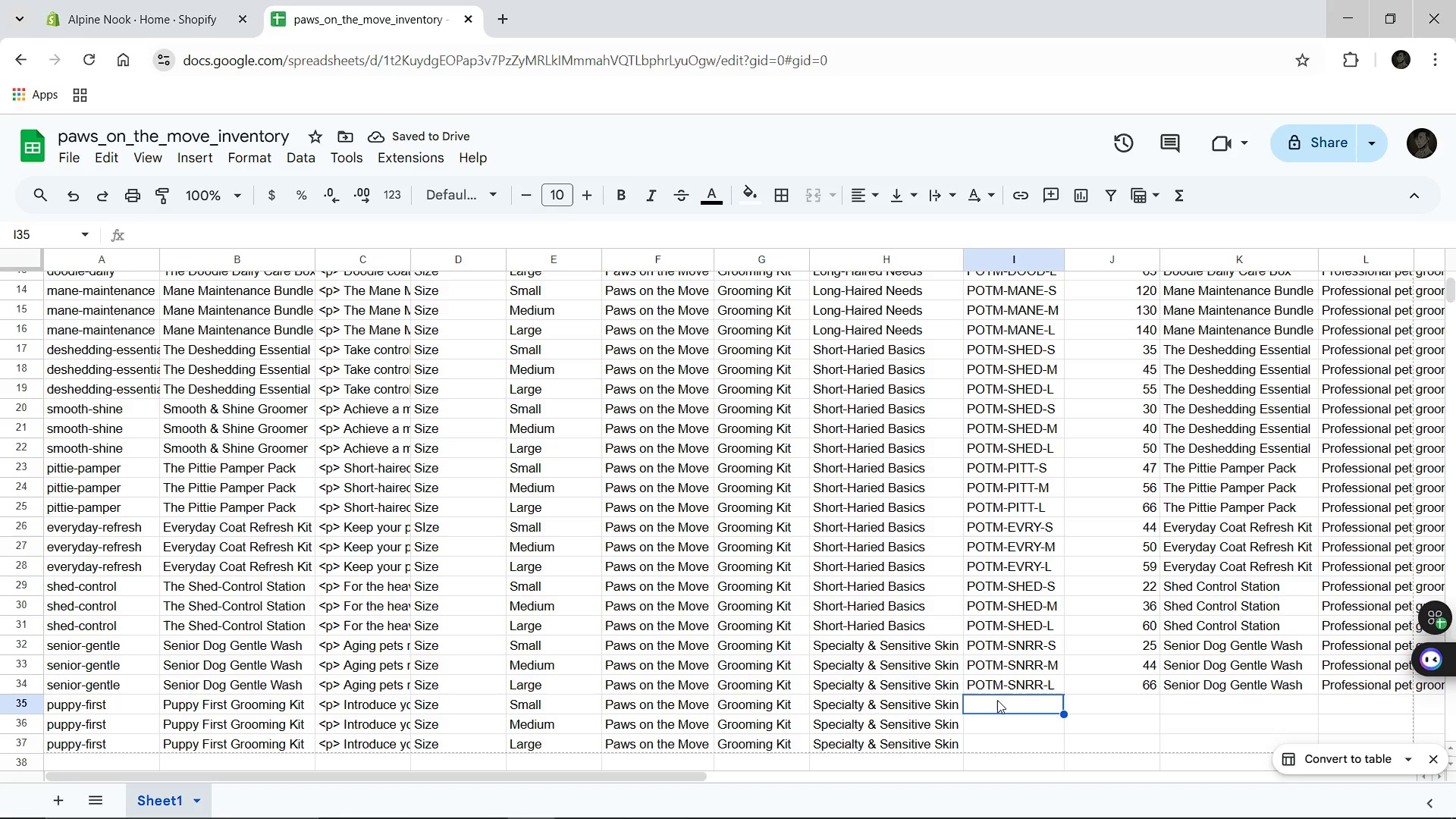 
type(POTM-PUPP-S)
 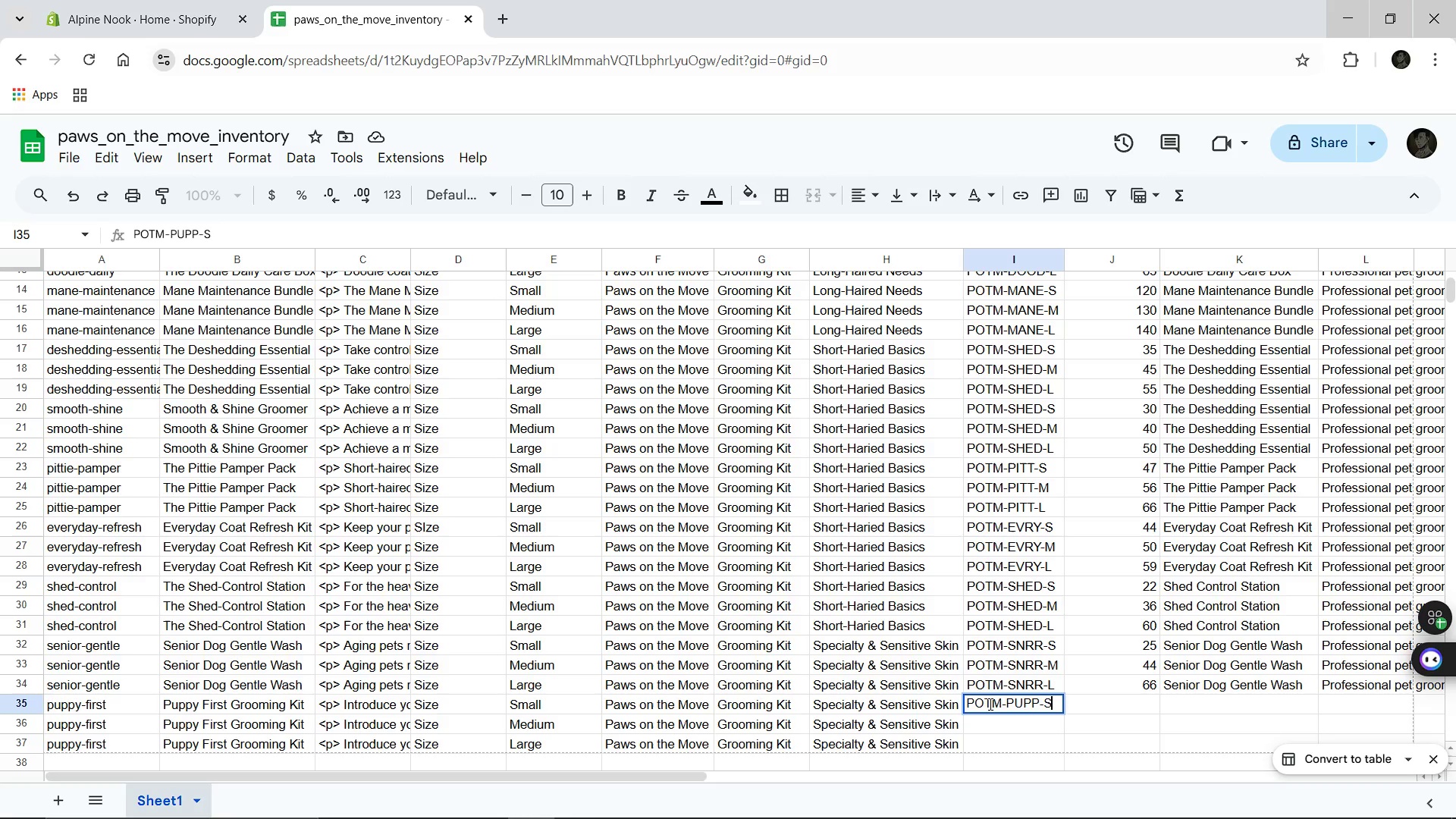 
key(Control+A)
 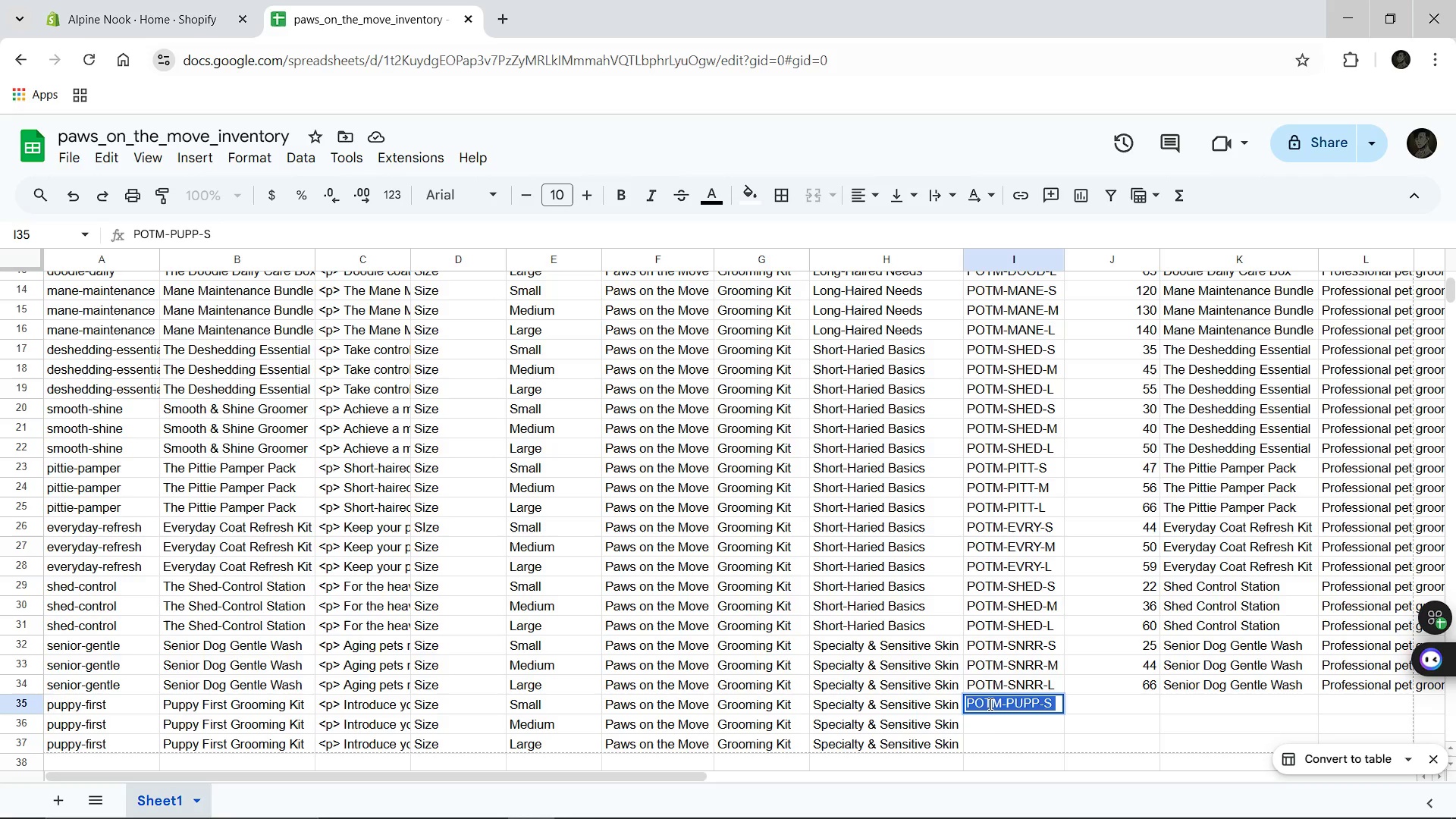 
key(Control+C)
 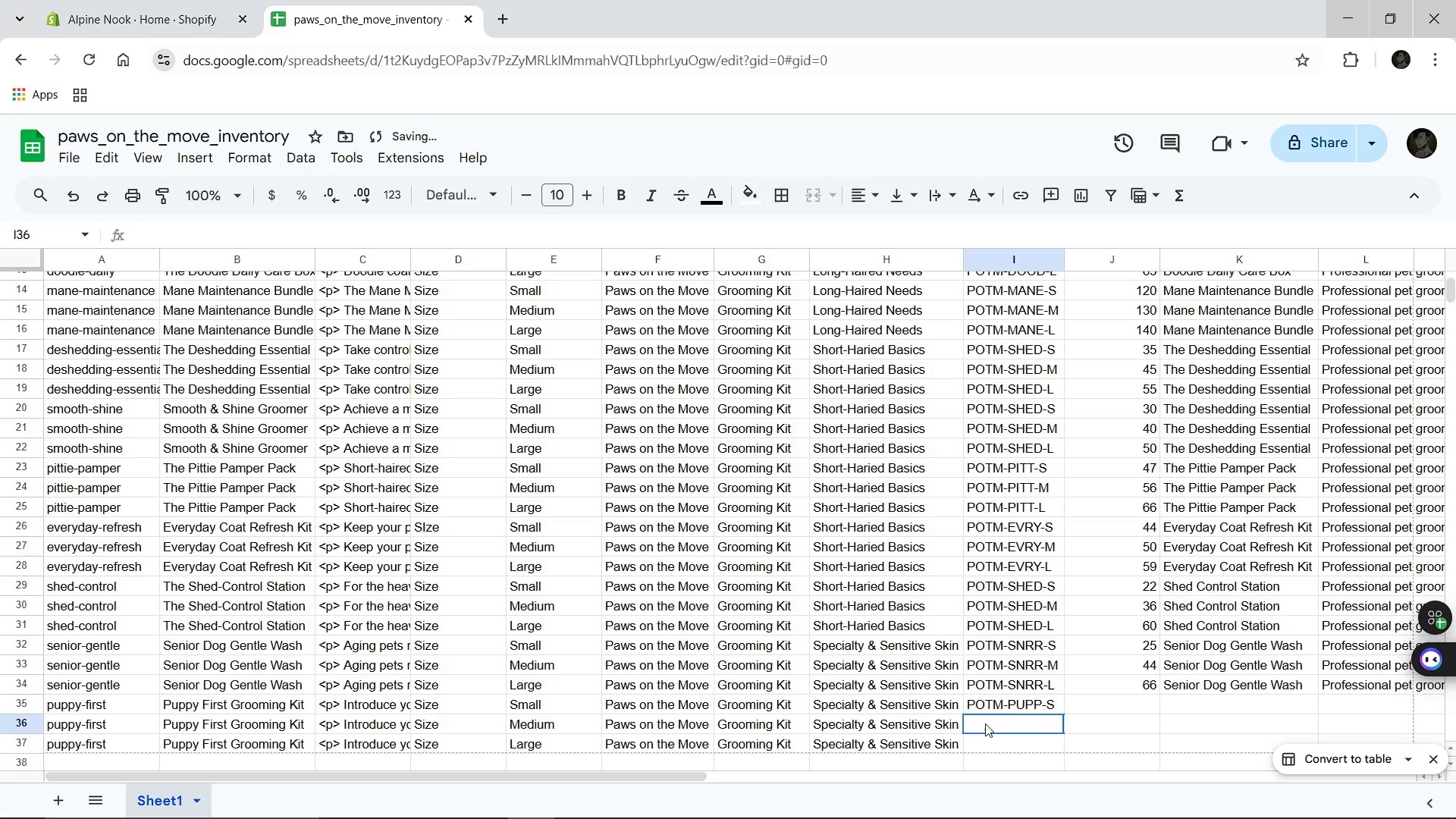 
left_click([985, 723])
 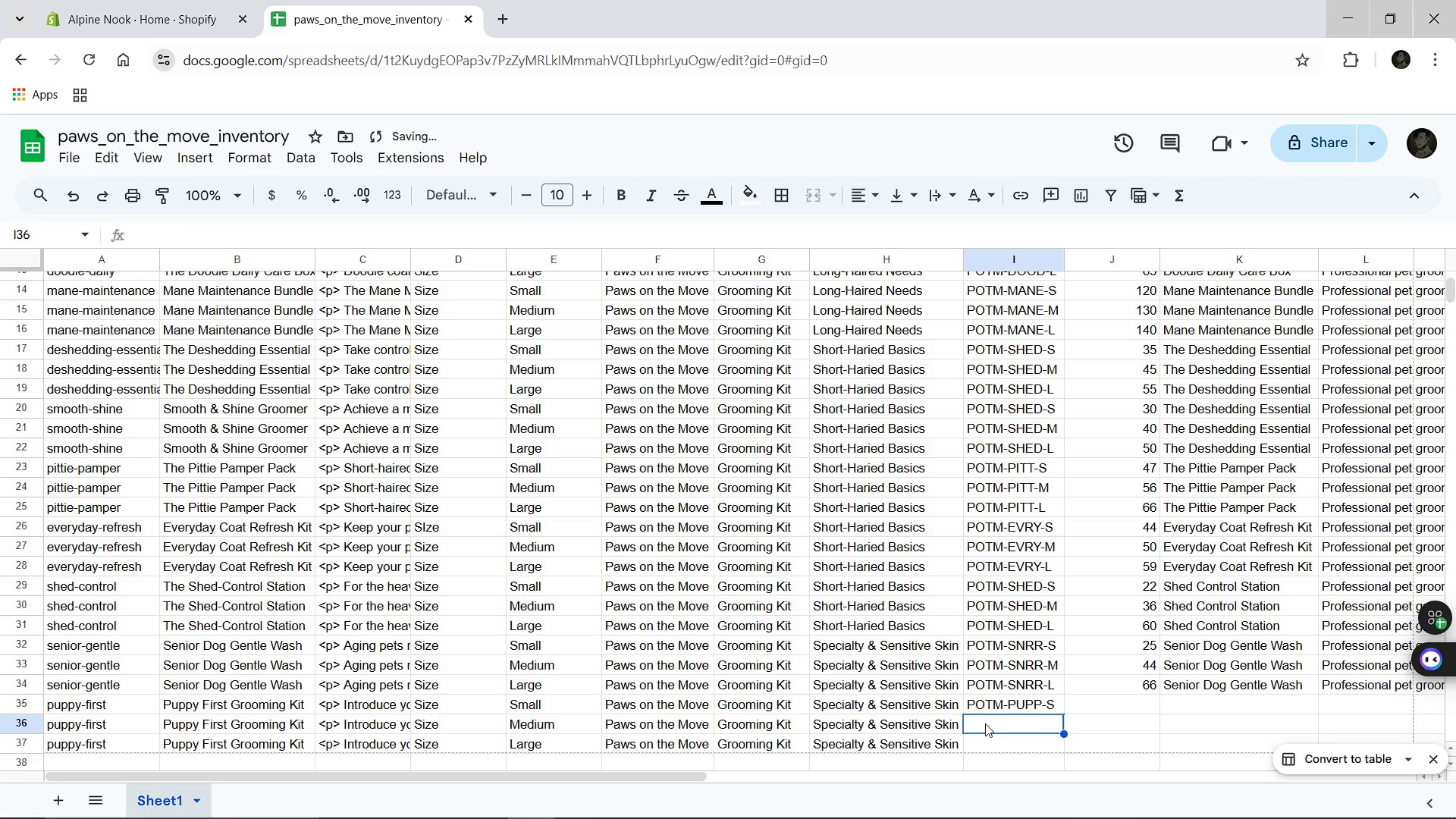 
hold_key(key=ControlLeft, duration=0.73)
 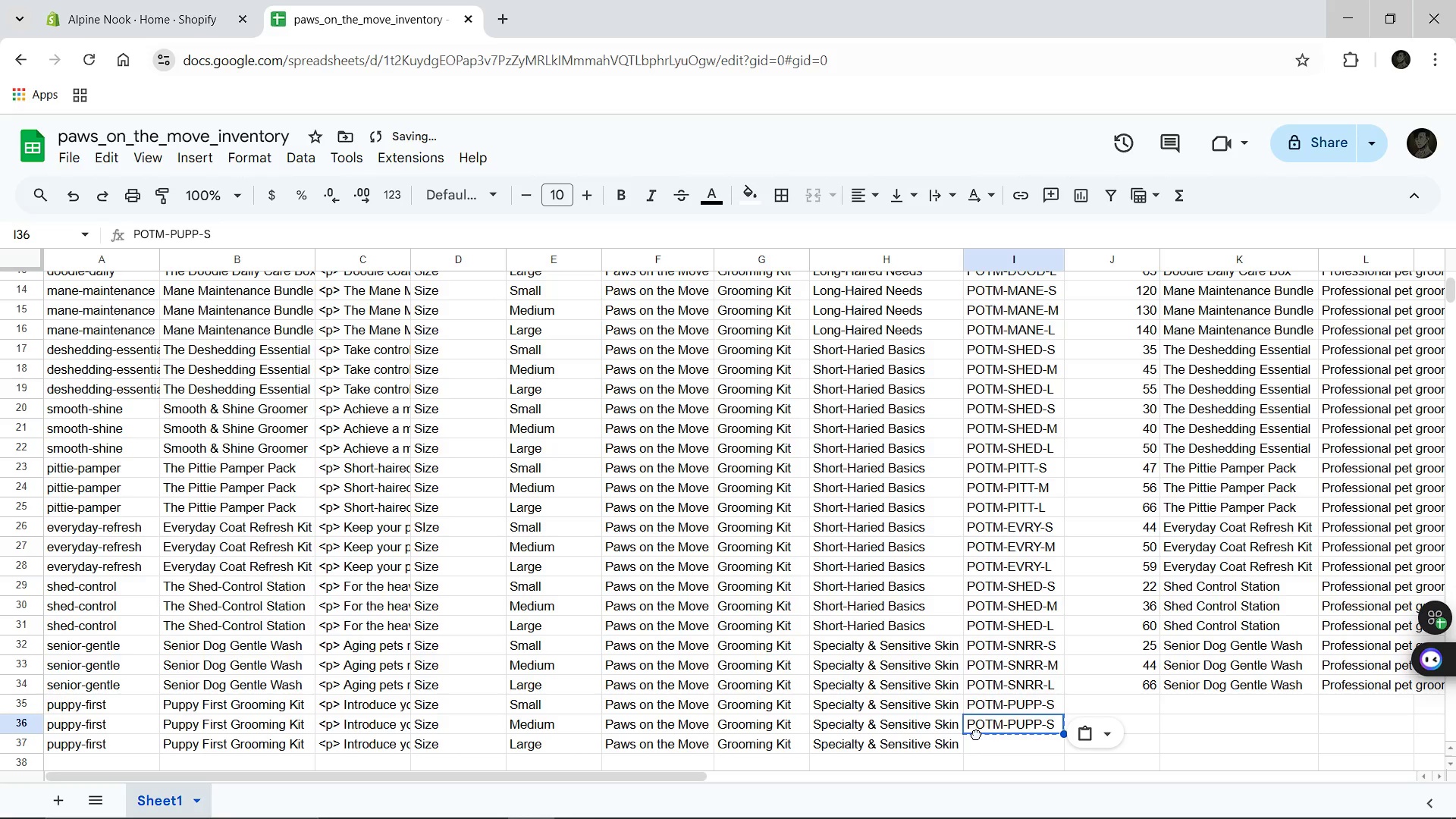 
key(V)
 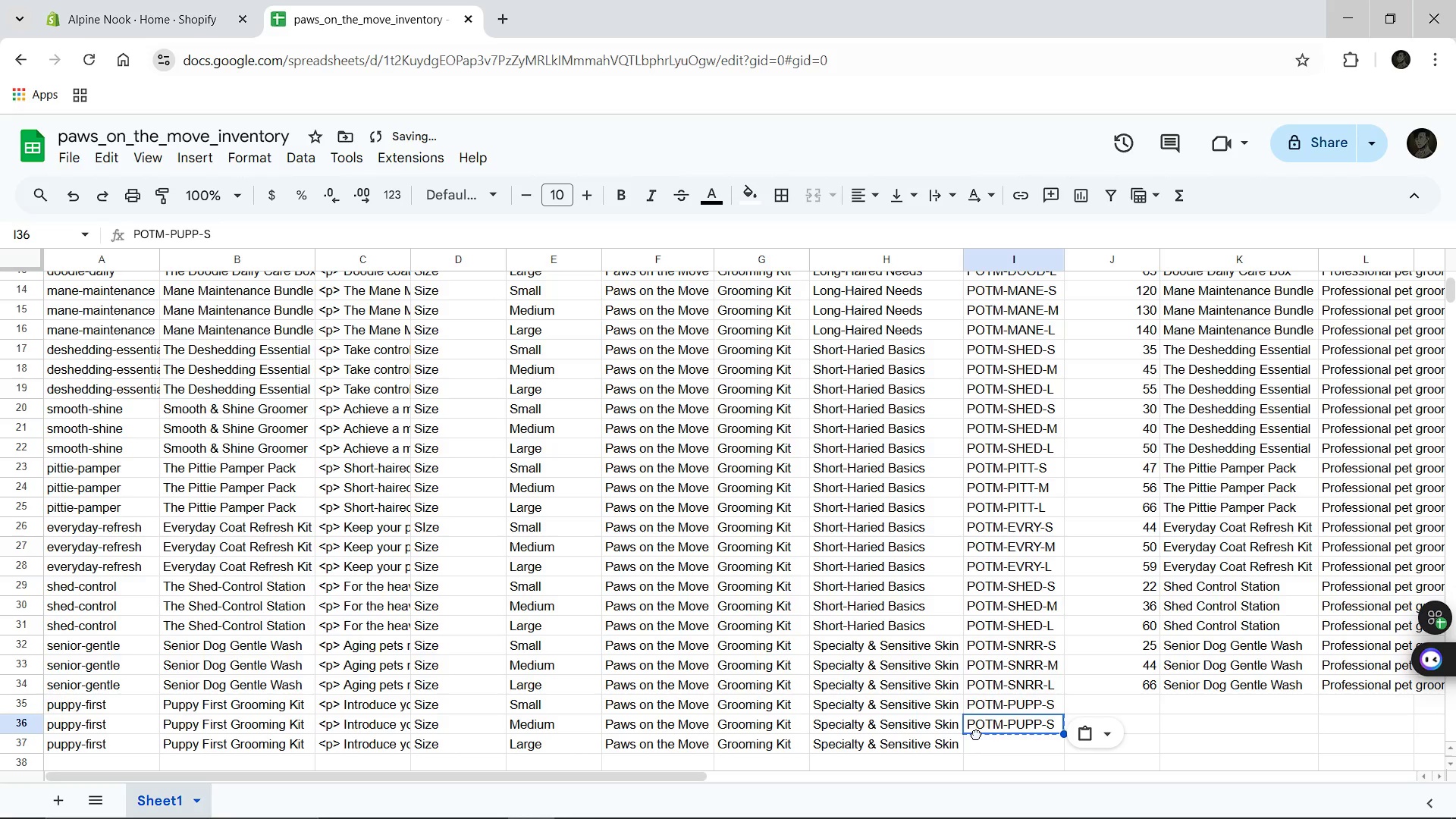 
left_click([976, 734])
 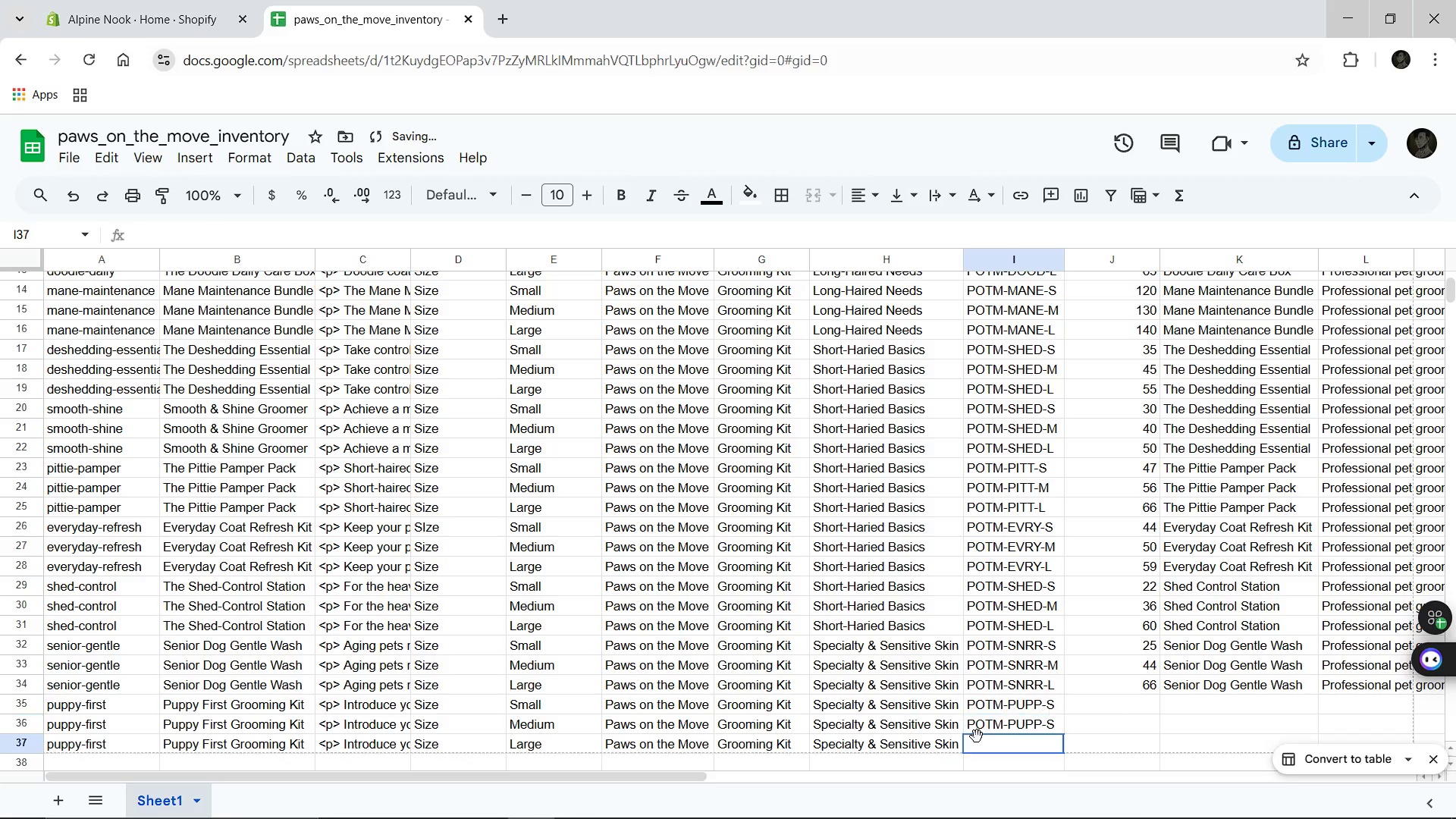 
left_click([977, 736])
 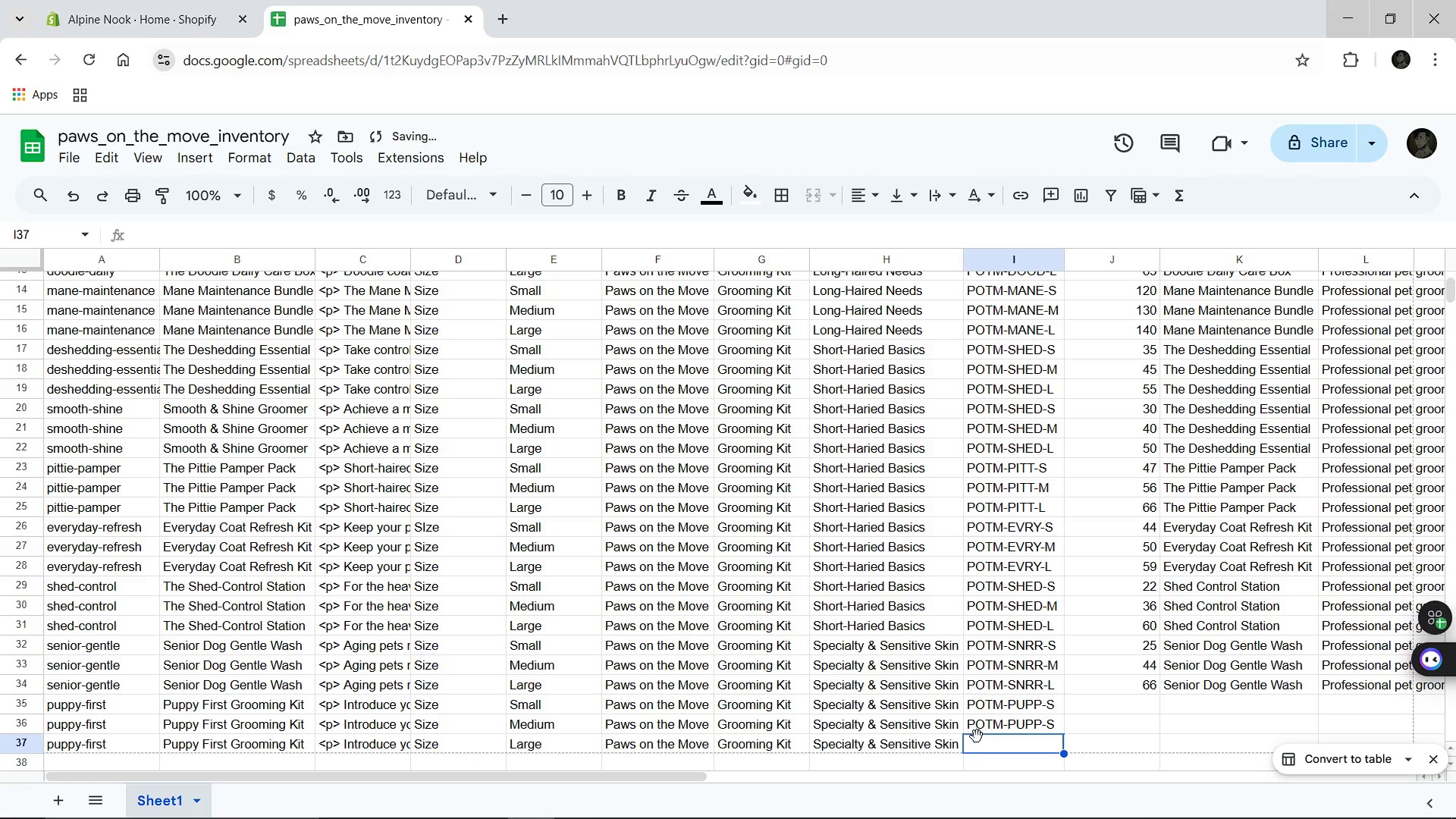 
key(Control+V)
 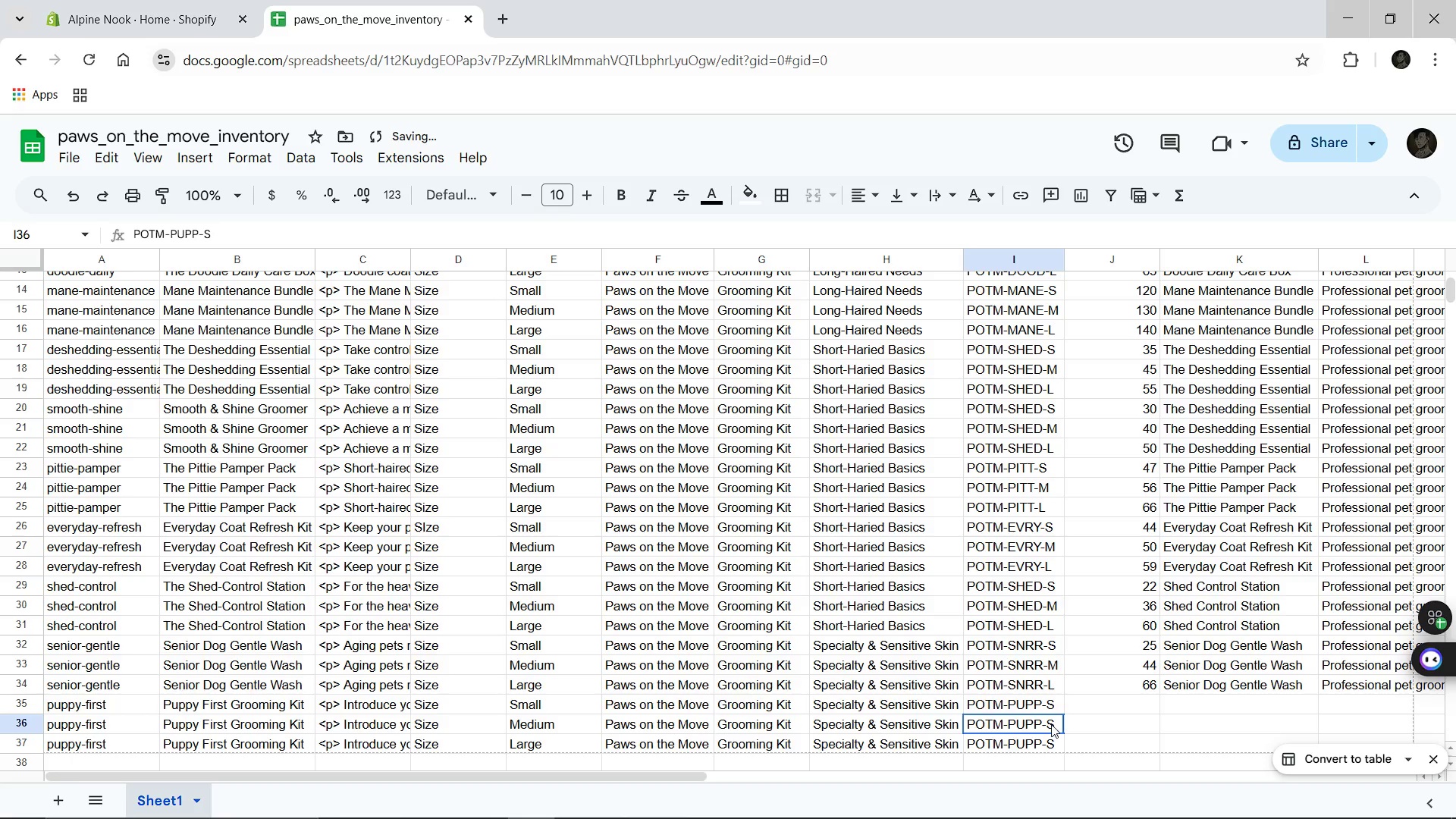 
double_click([1051, 724])
 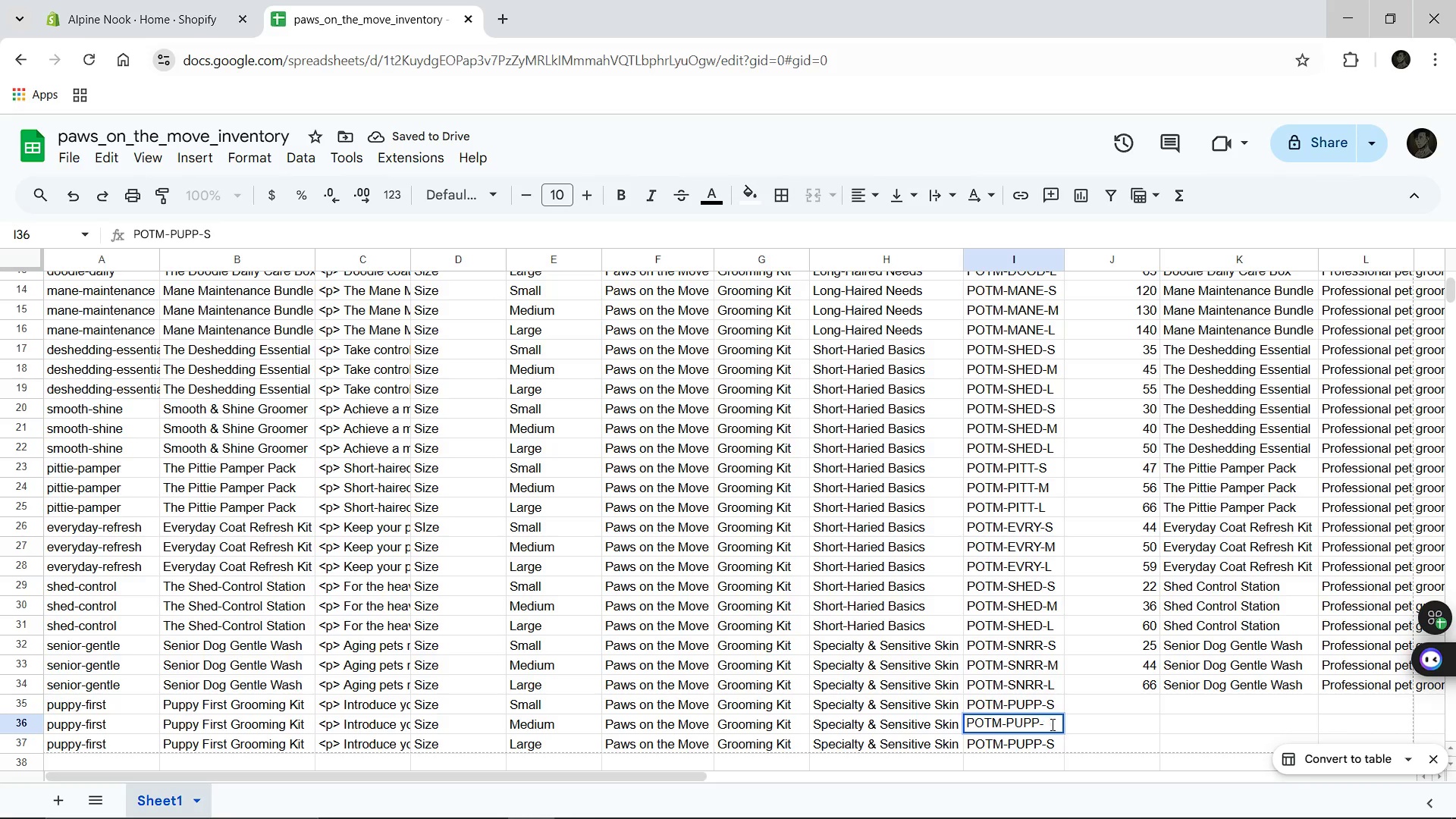 
key(Backspace)
 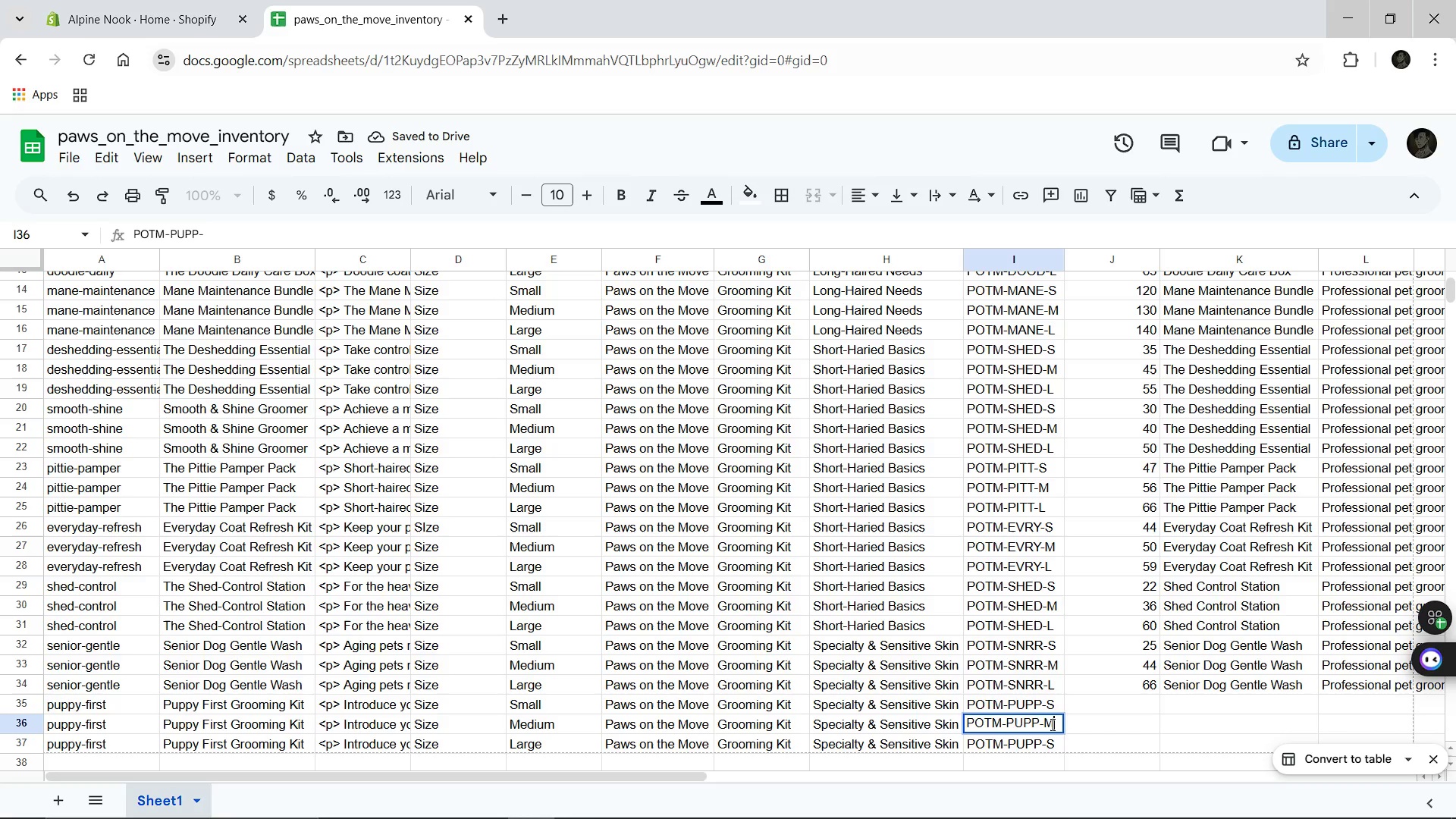 
key(M)
 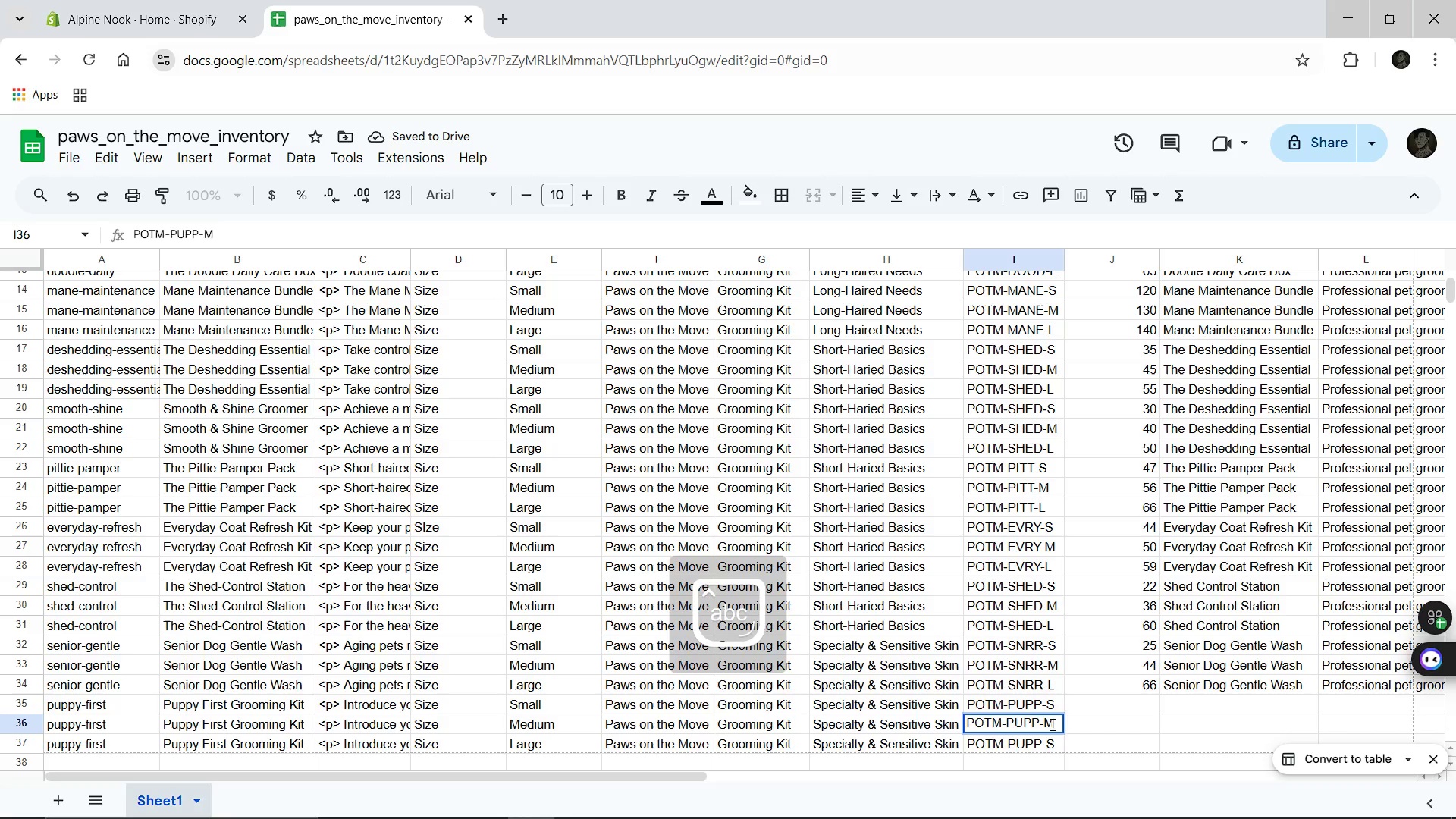 
key(CapsLock)
 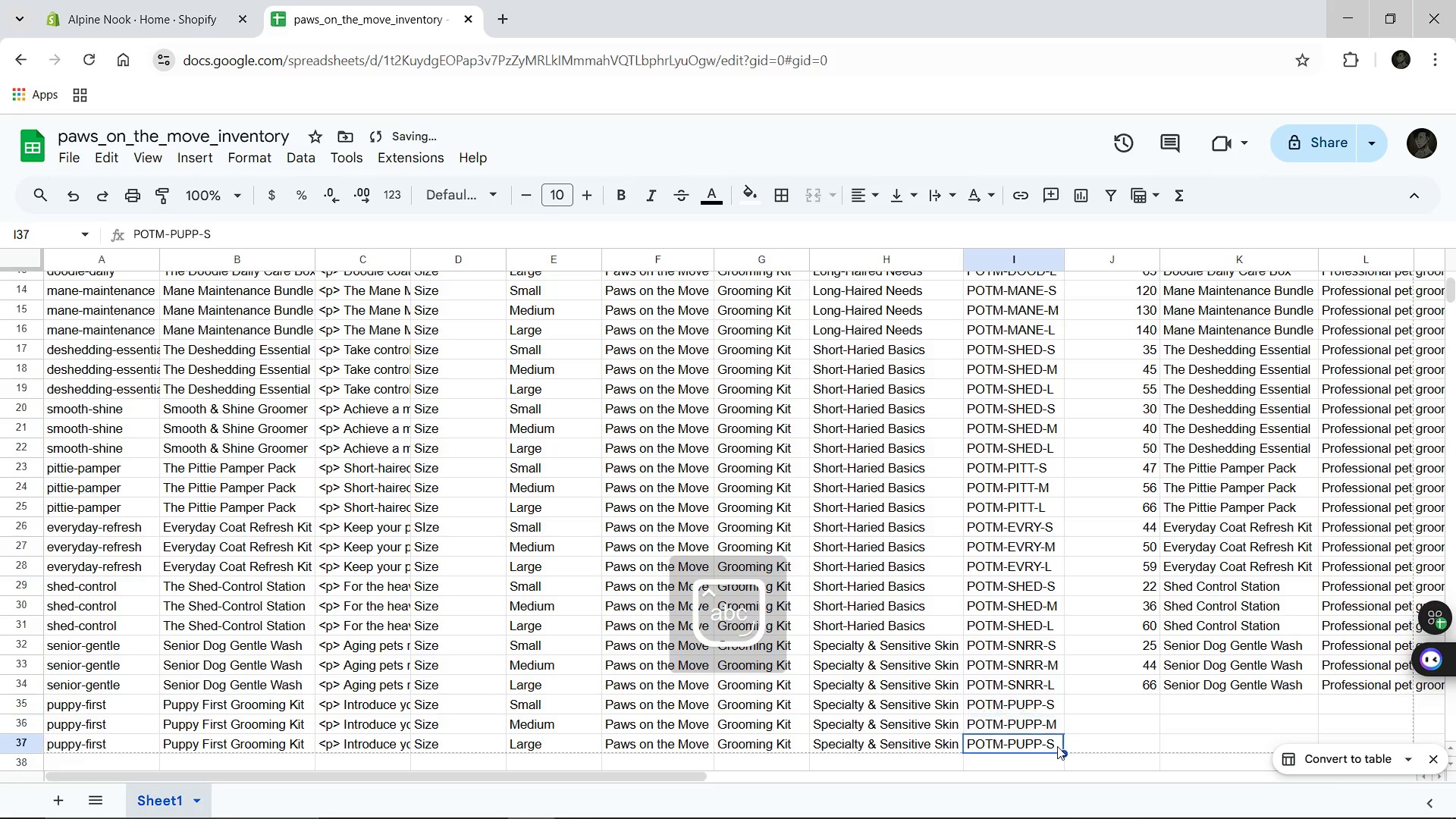 
double_click([1057, 746])
 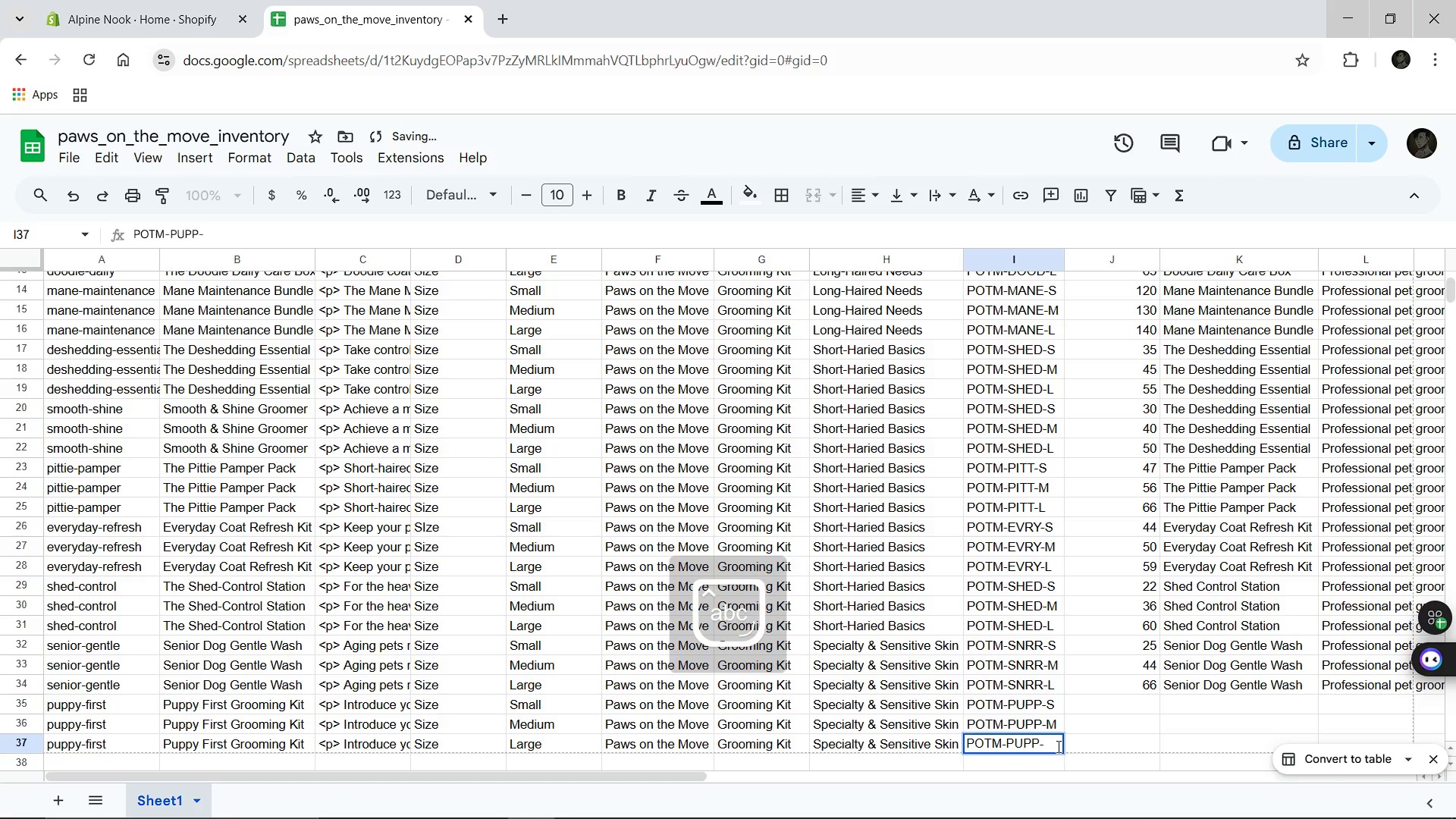 
key(Backspace)
 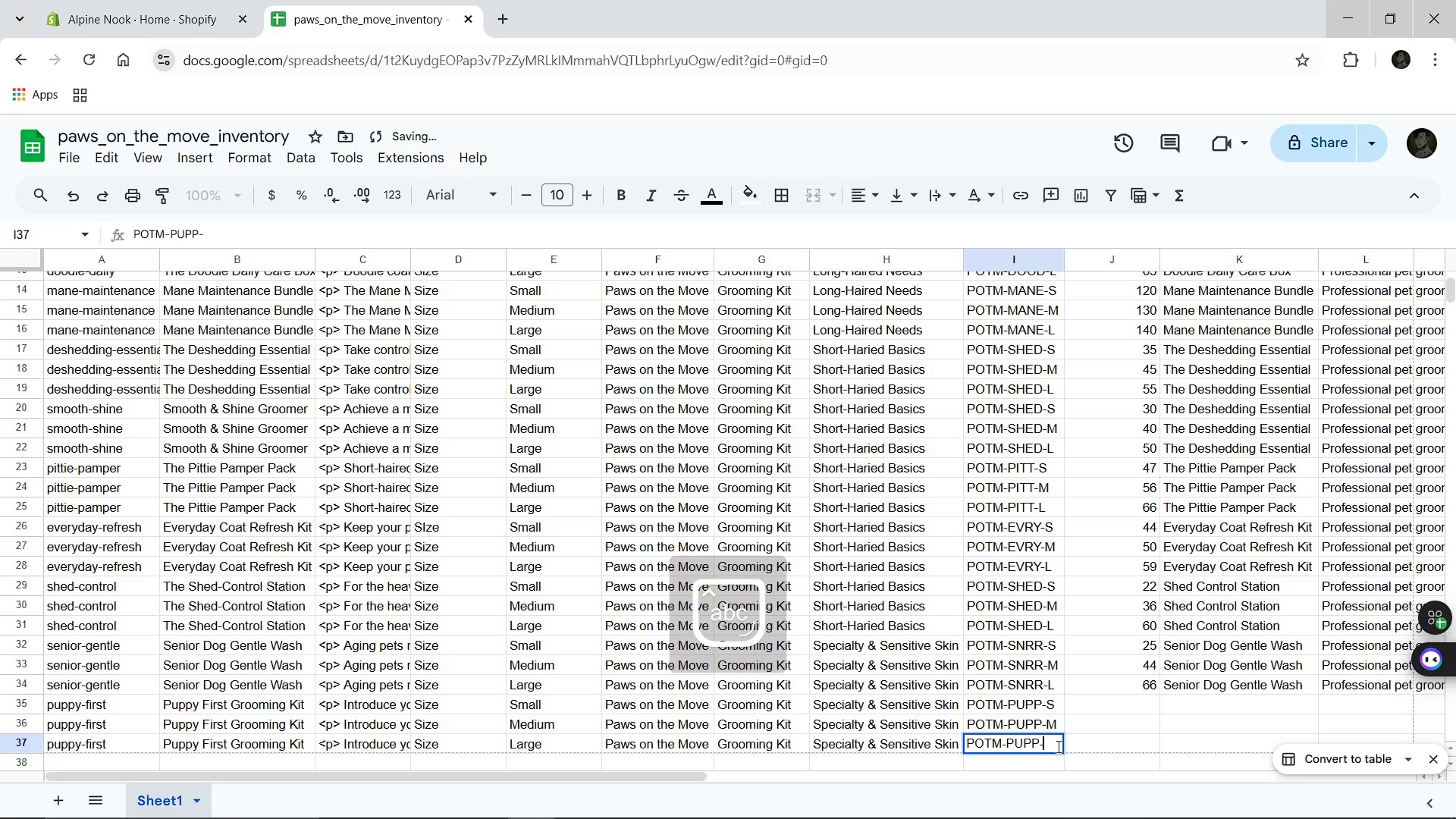 
key(Shift+ShiftLeft)
 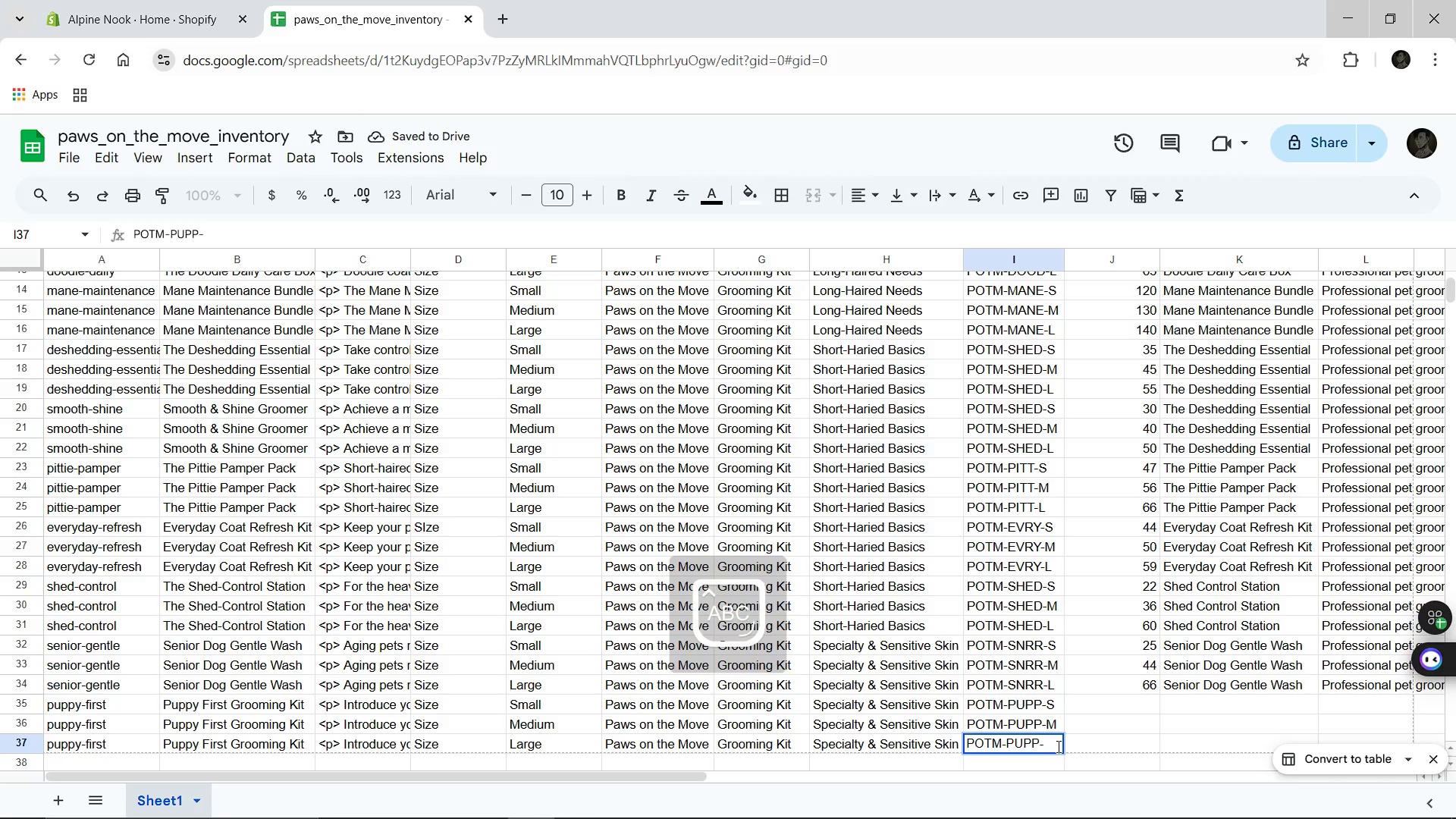 
key(CapsLock)
 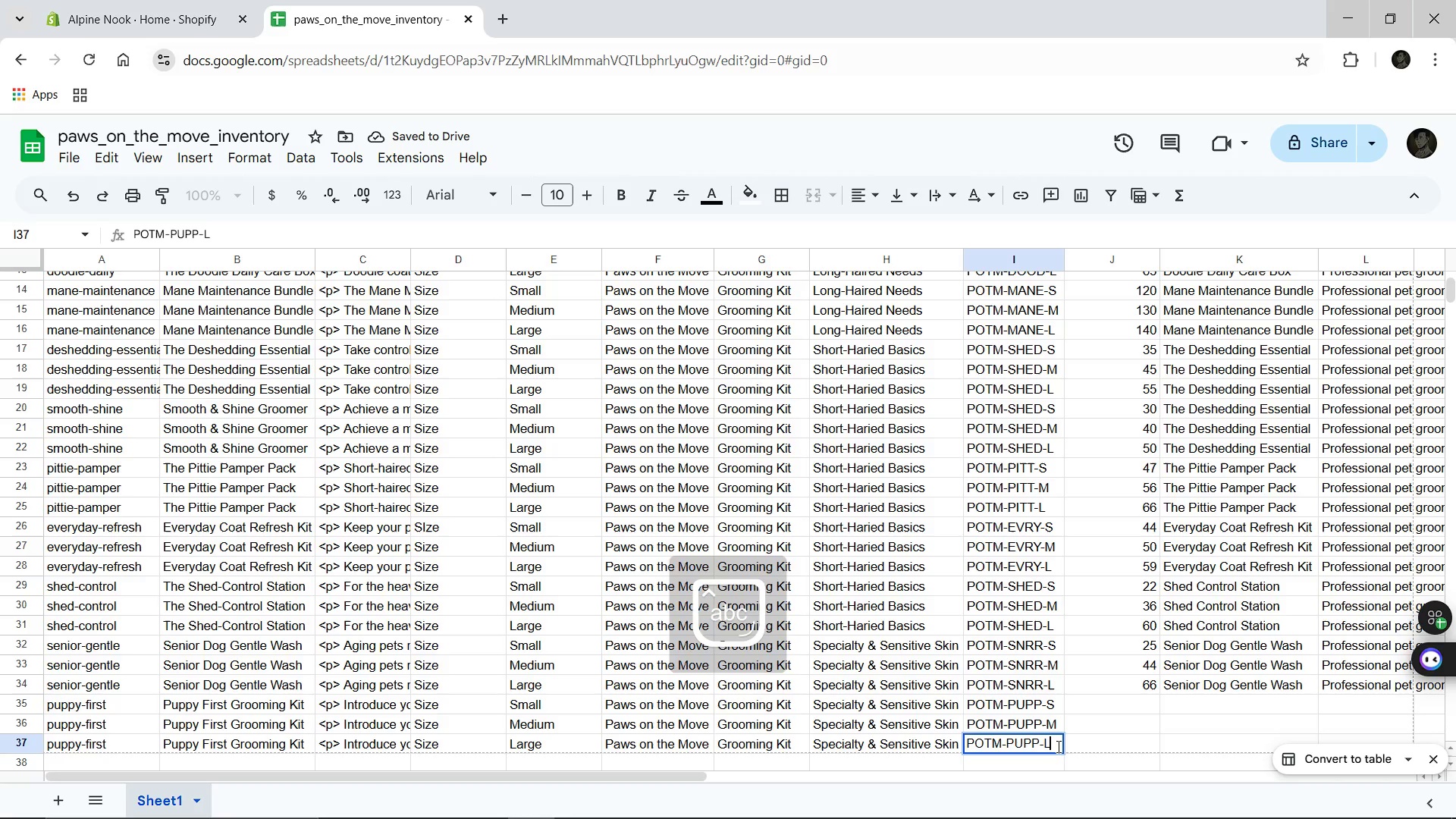 
key(L)
 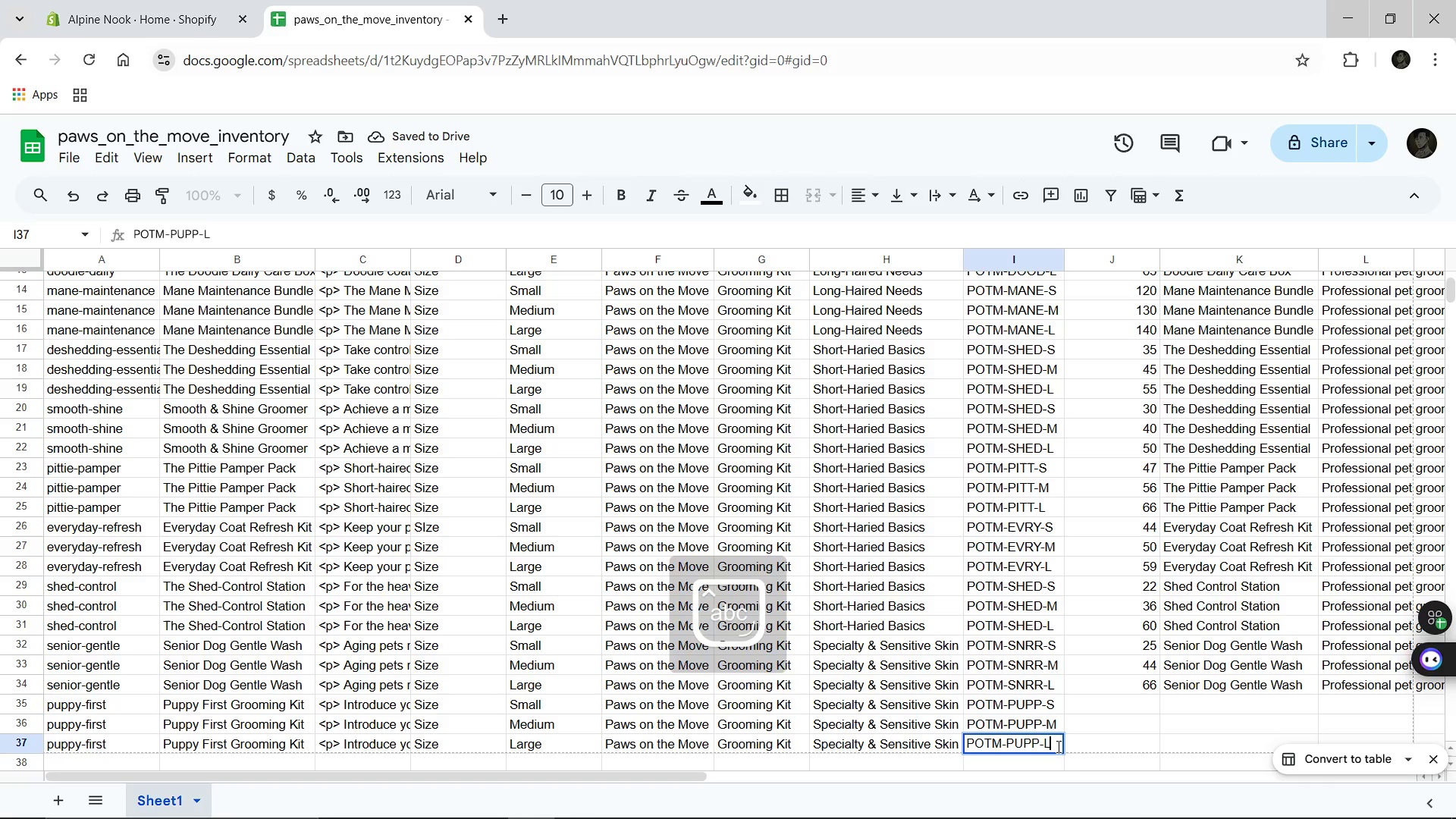 
key(CapsLock)
 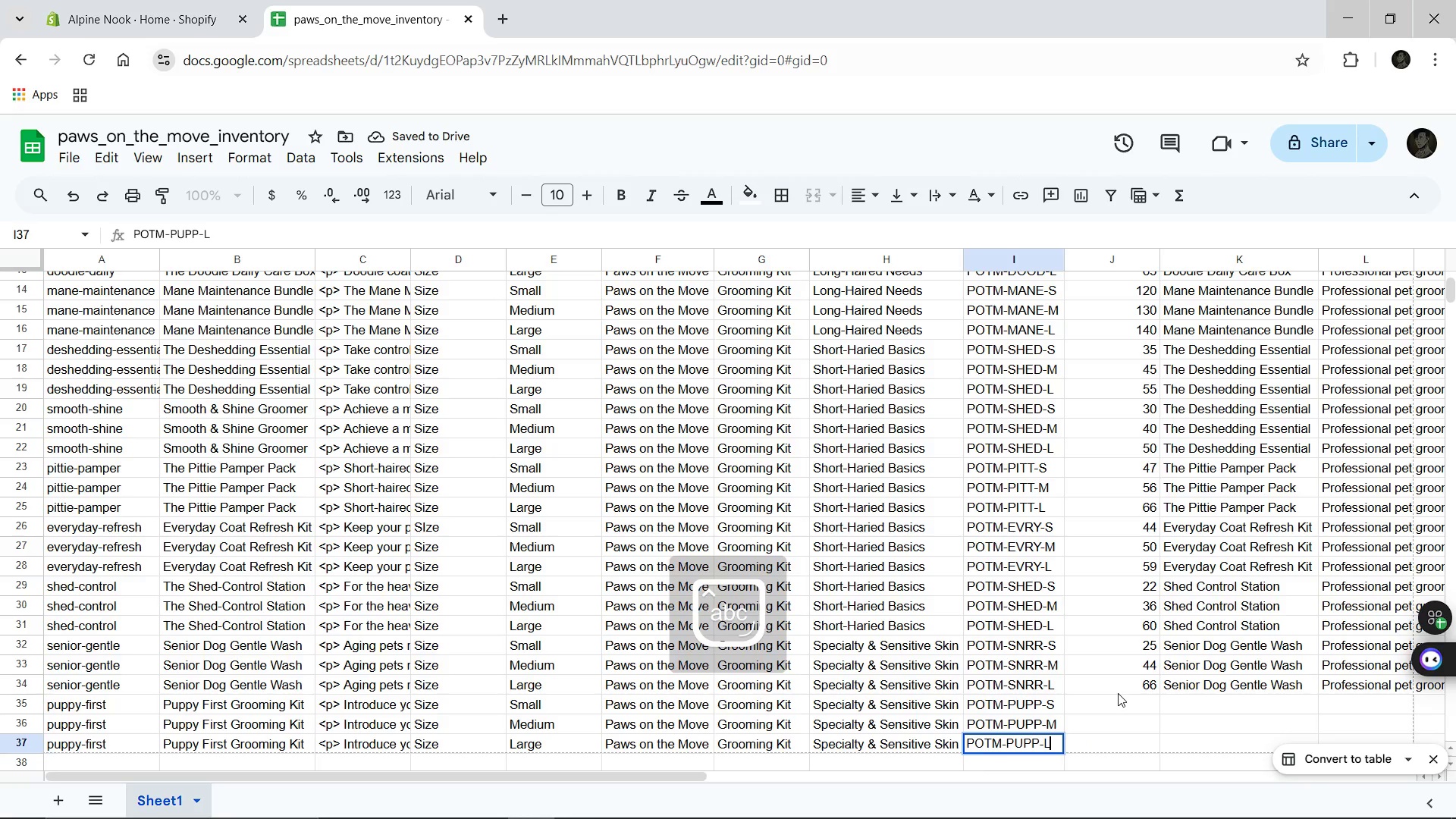 
left_click([1118, 693])
 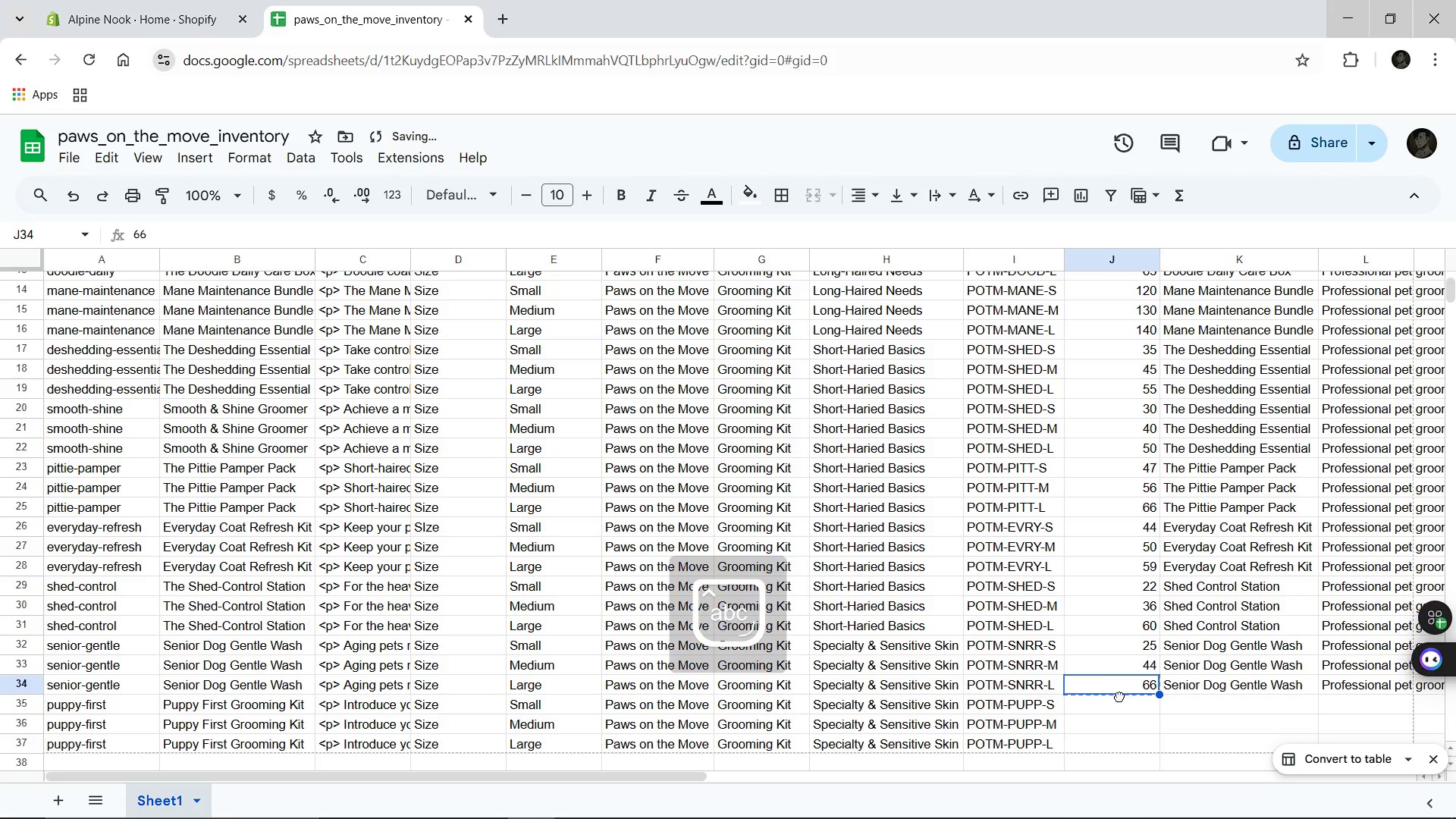 
left_click([1119, 696])
 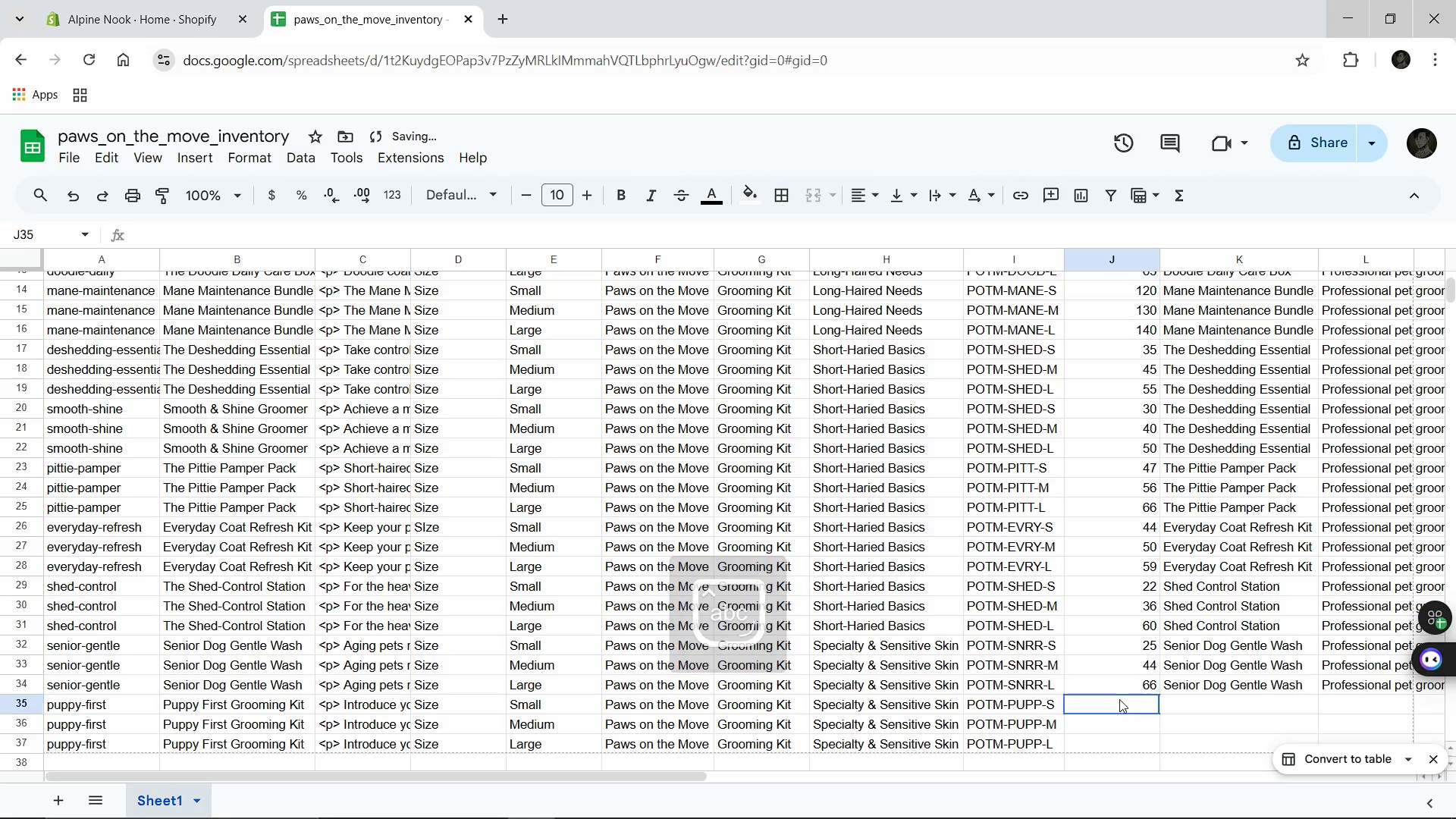 
left_click([1119, 699])
 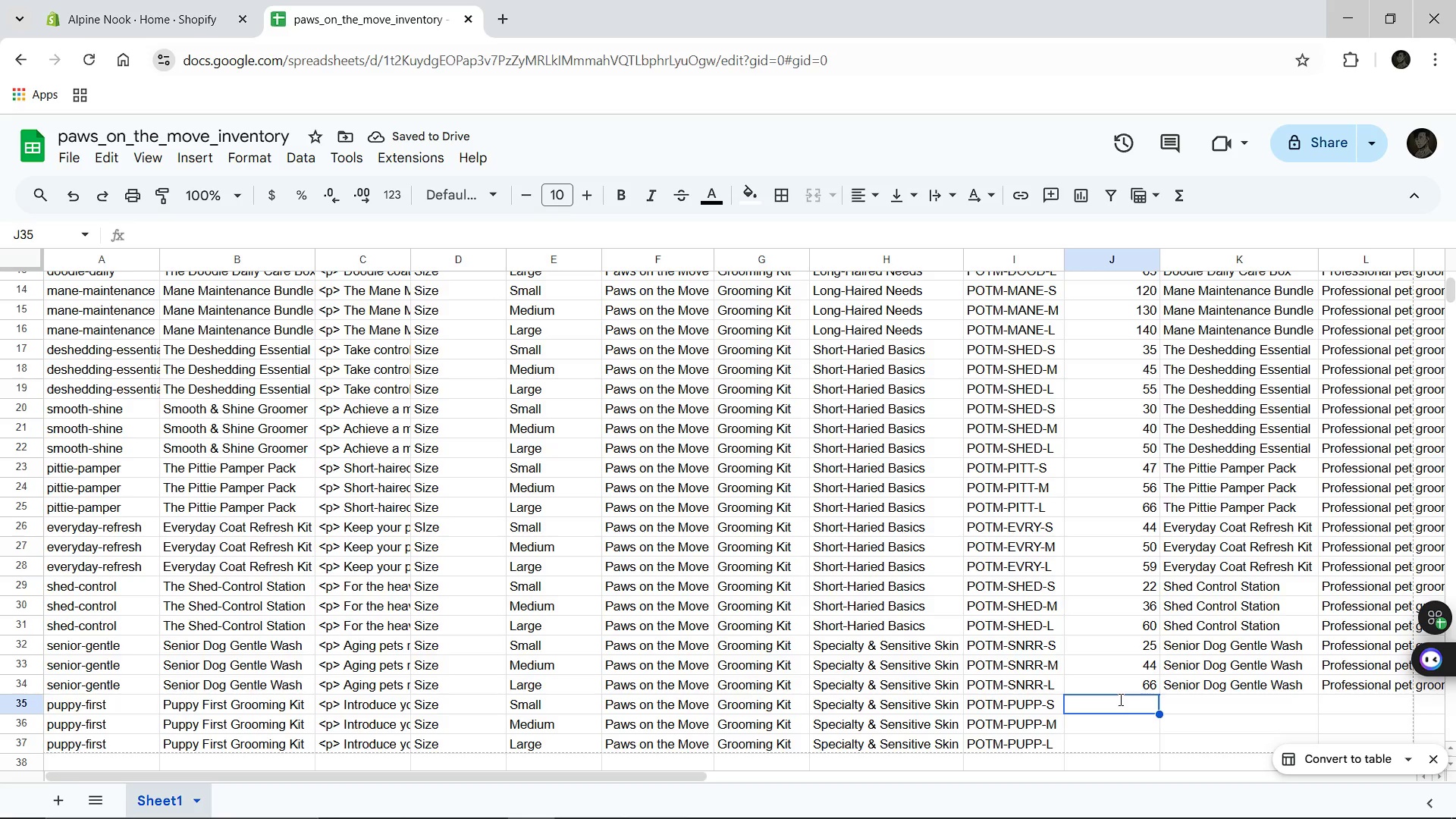 
type(20)
 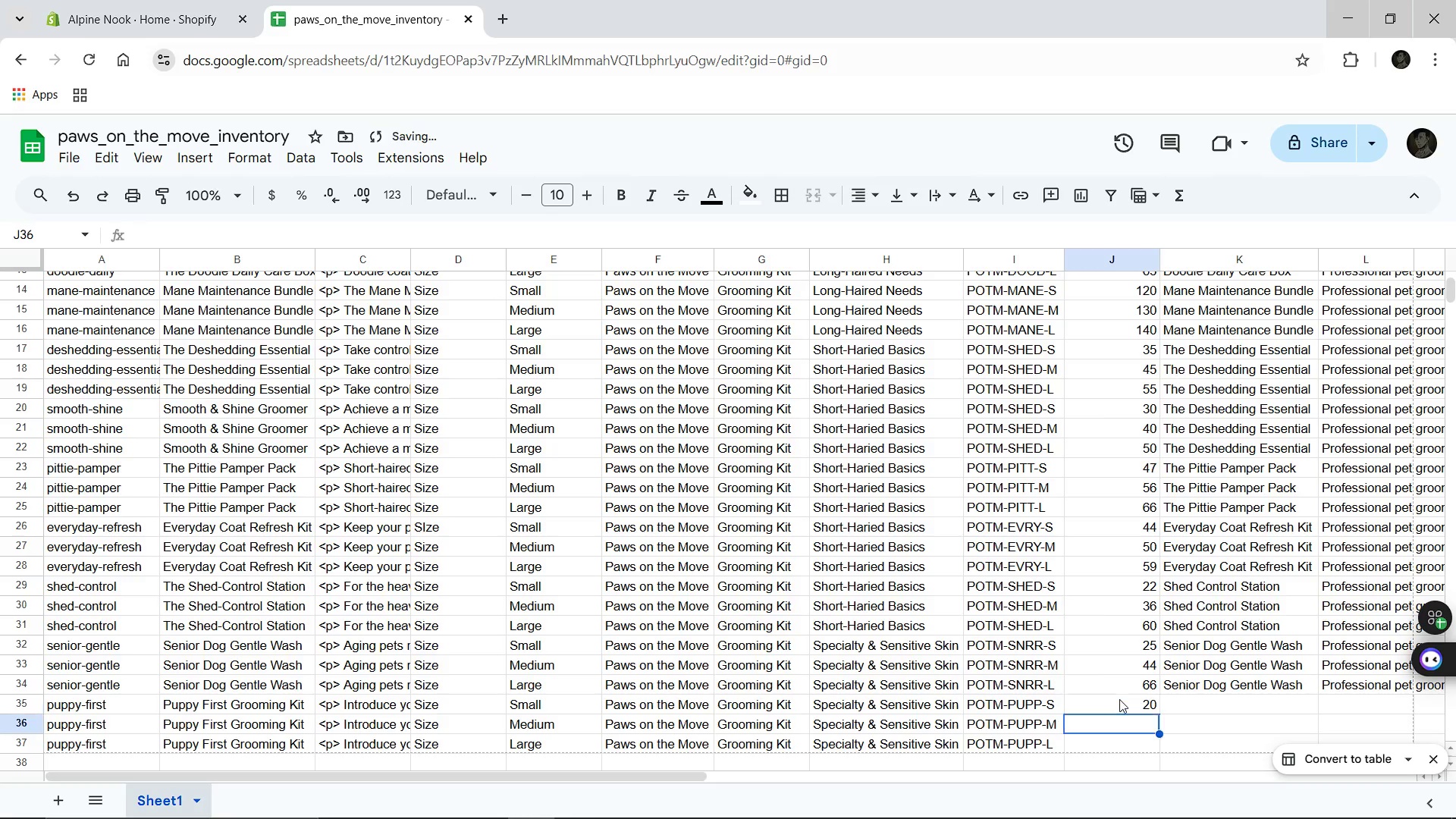 
key(ArrowDown)
 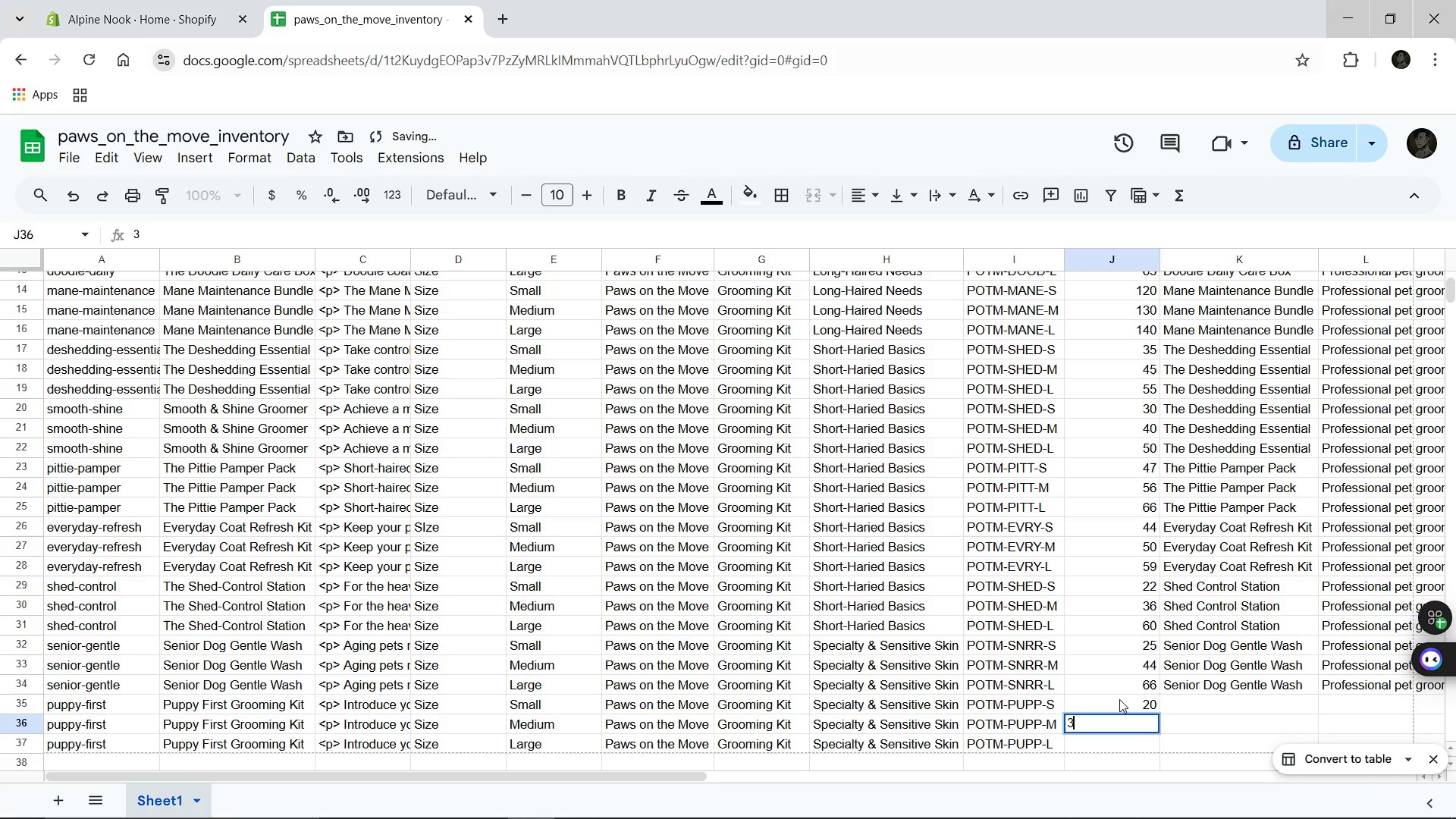 
type(35)
 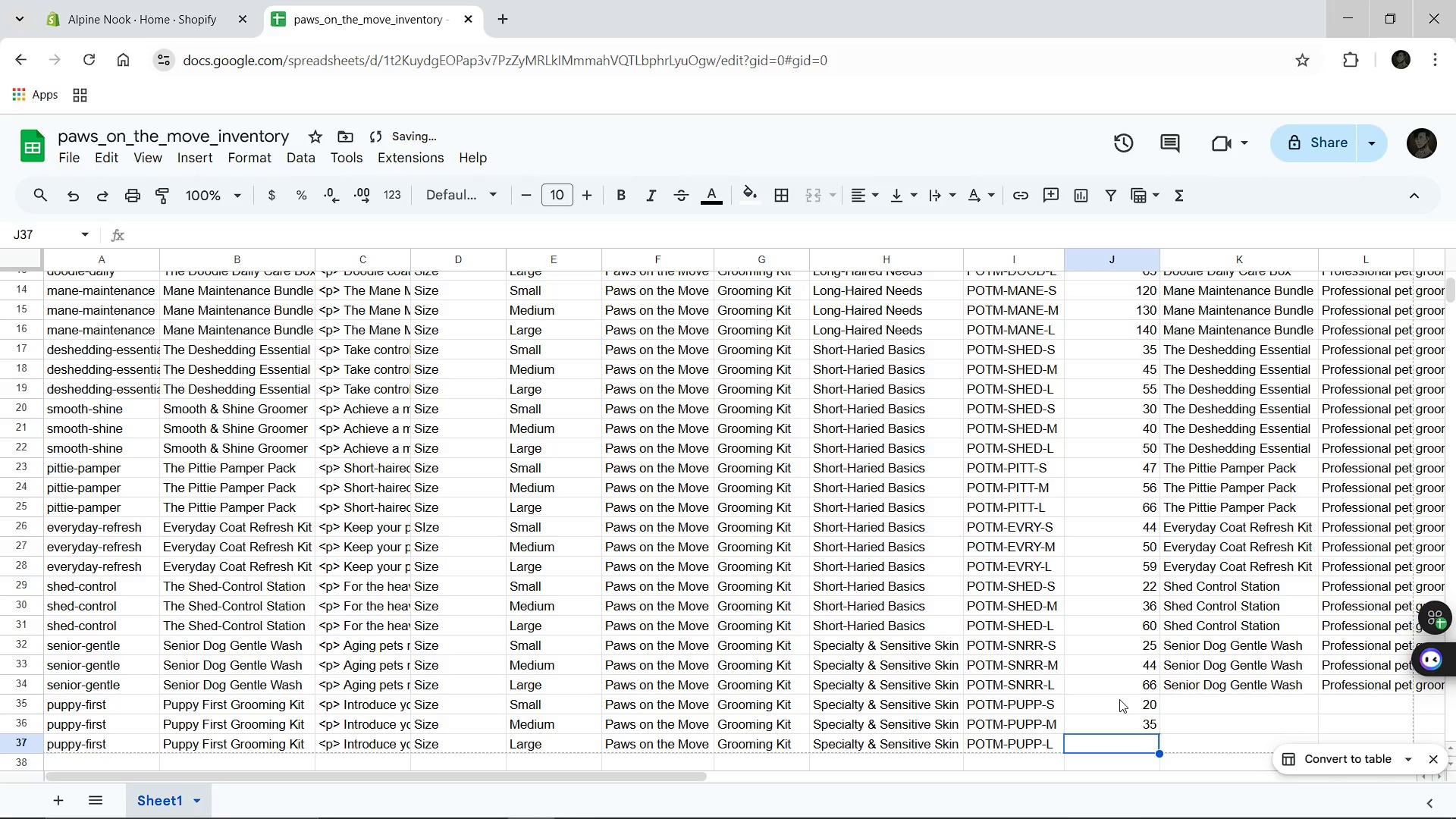 
key(ArrowDown)
 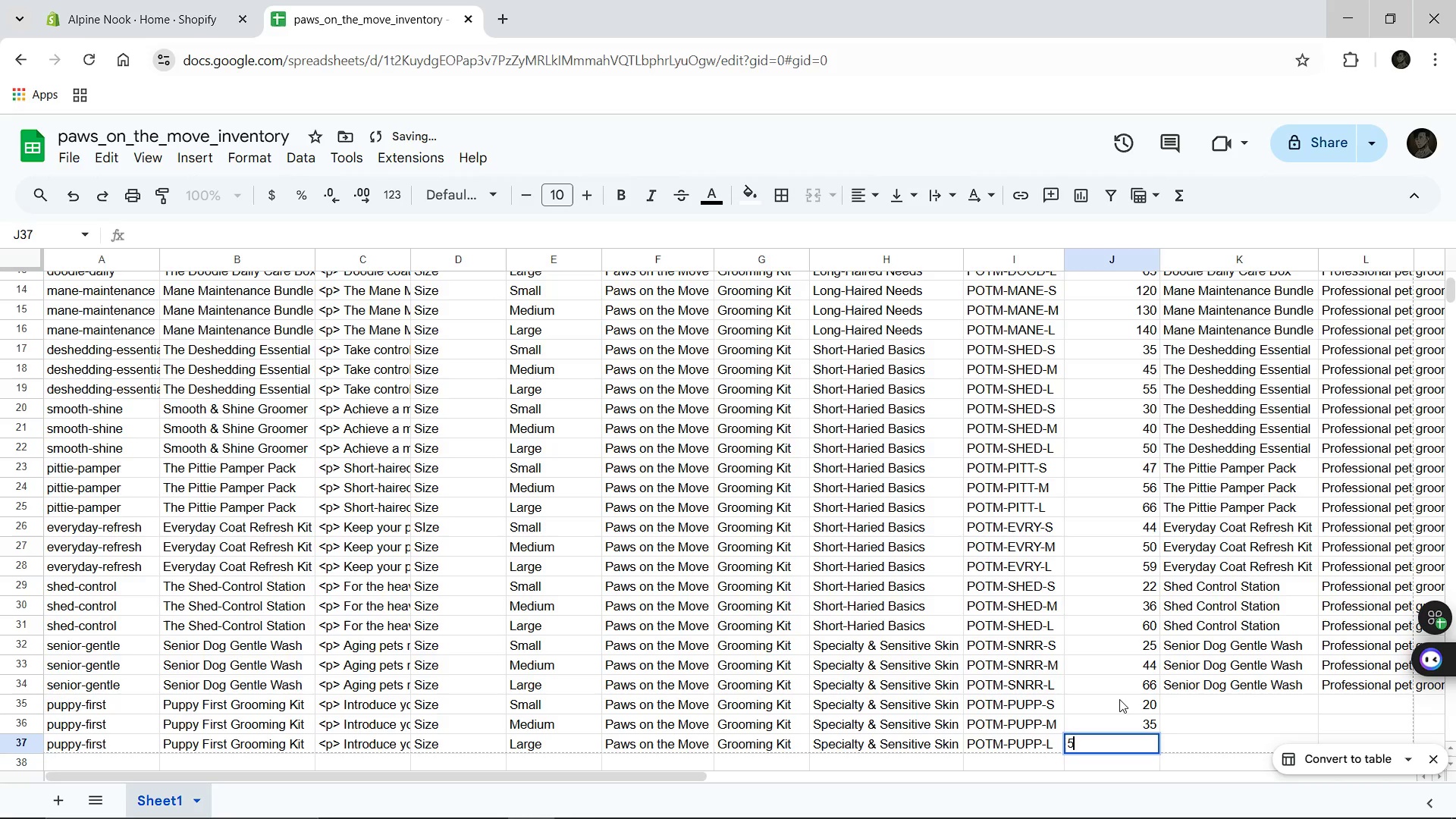 
type(55)
 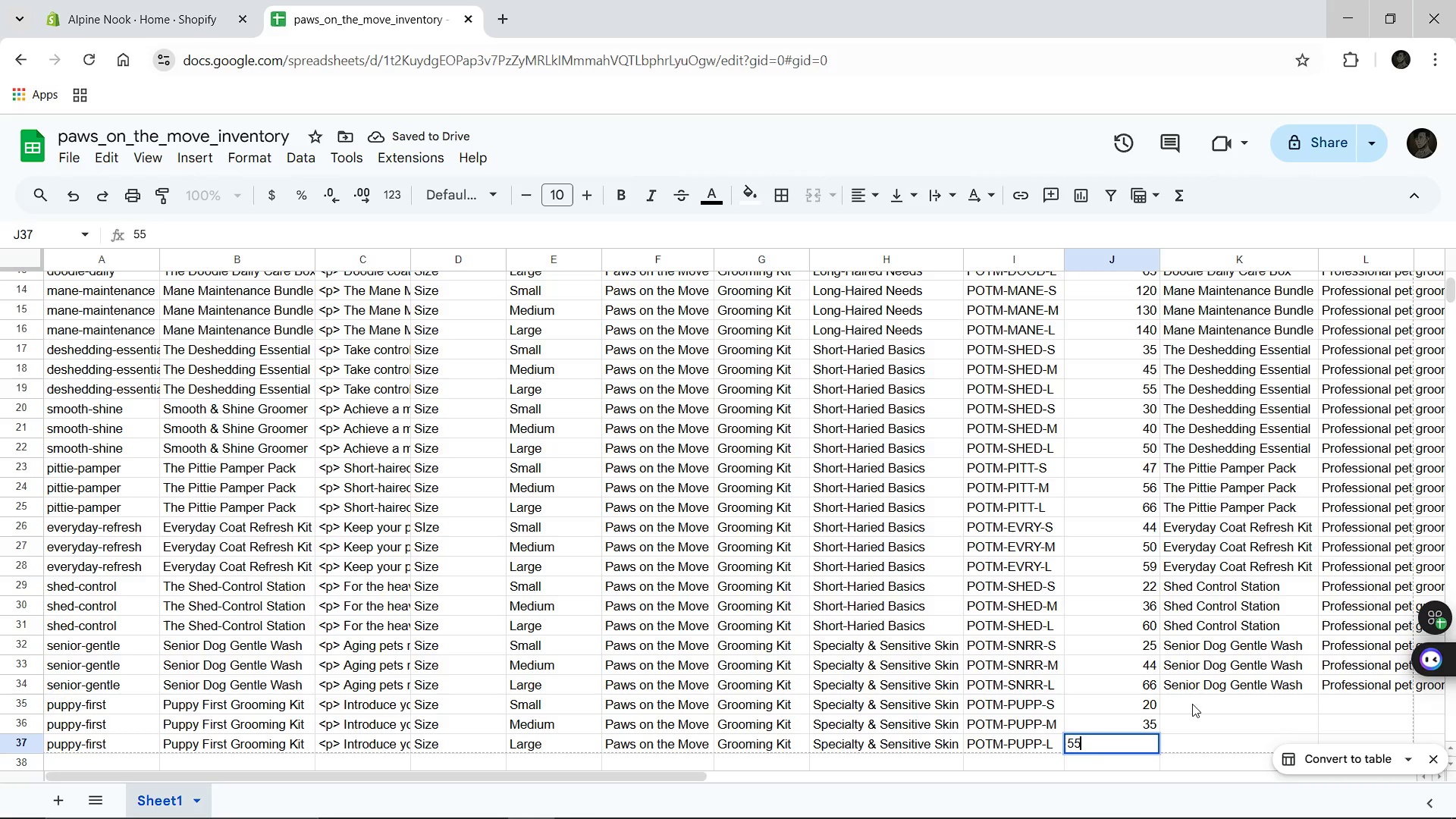 
left_click([1192, 704])
 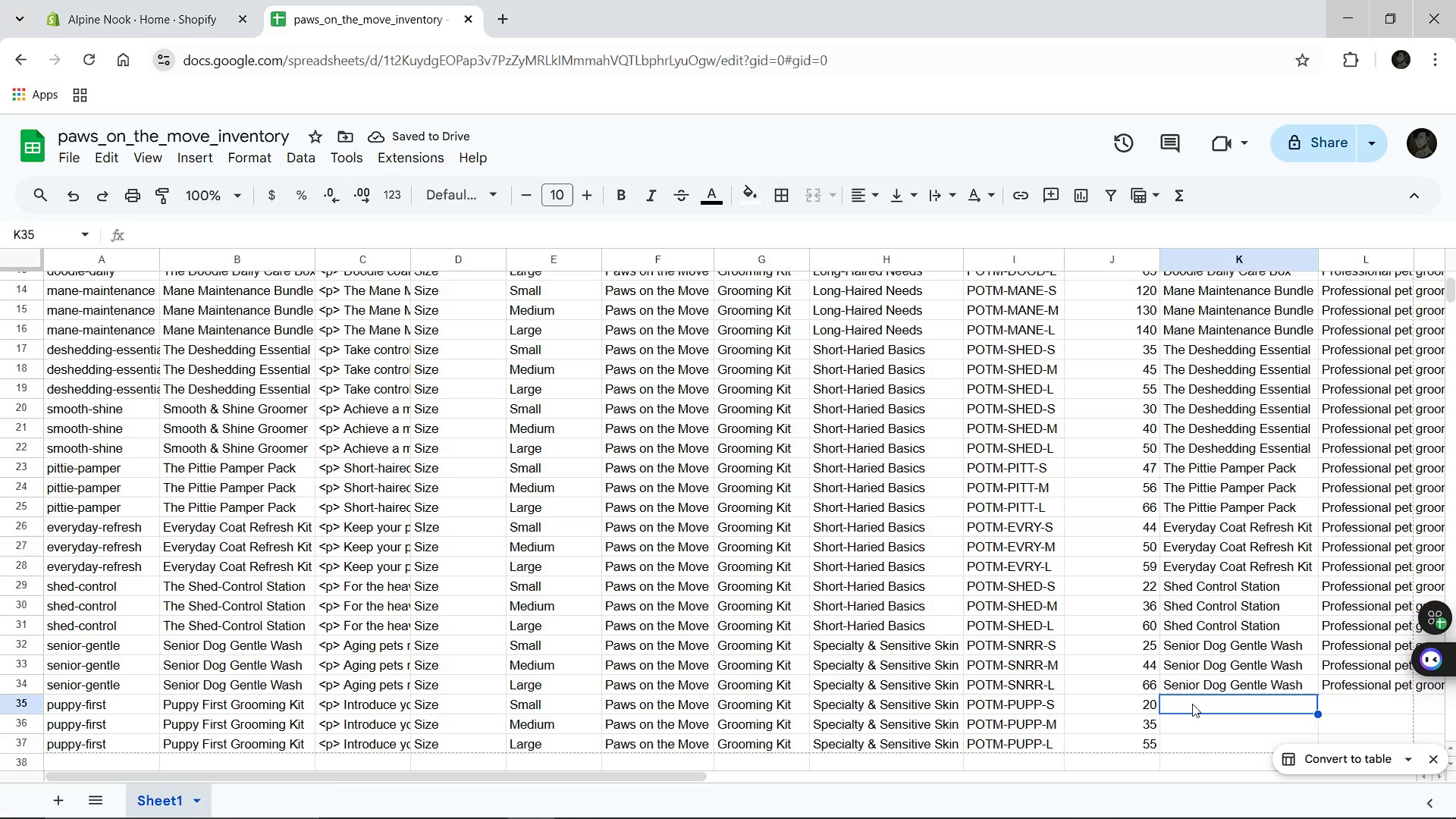 
type(Puppy First Grooming Kit)
 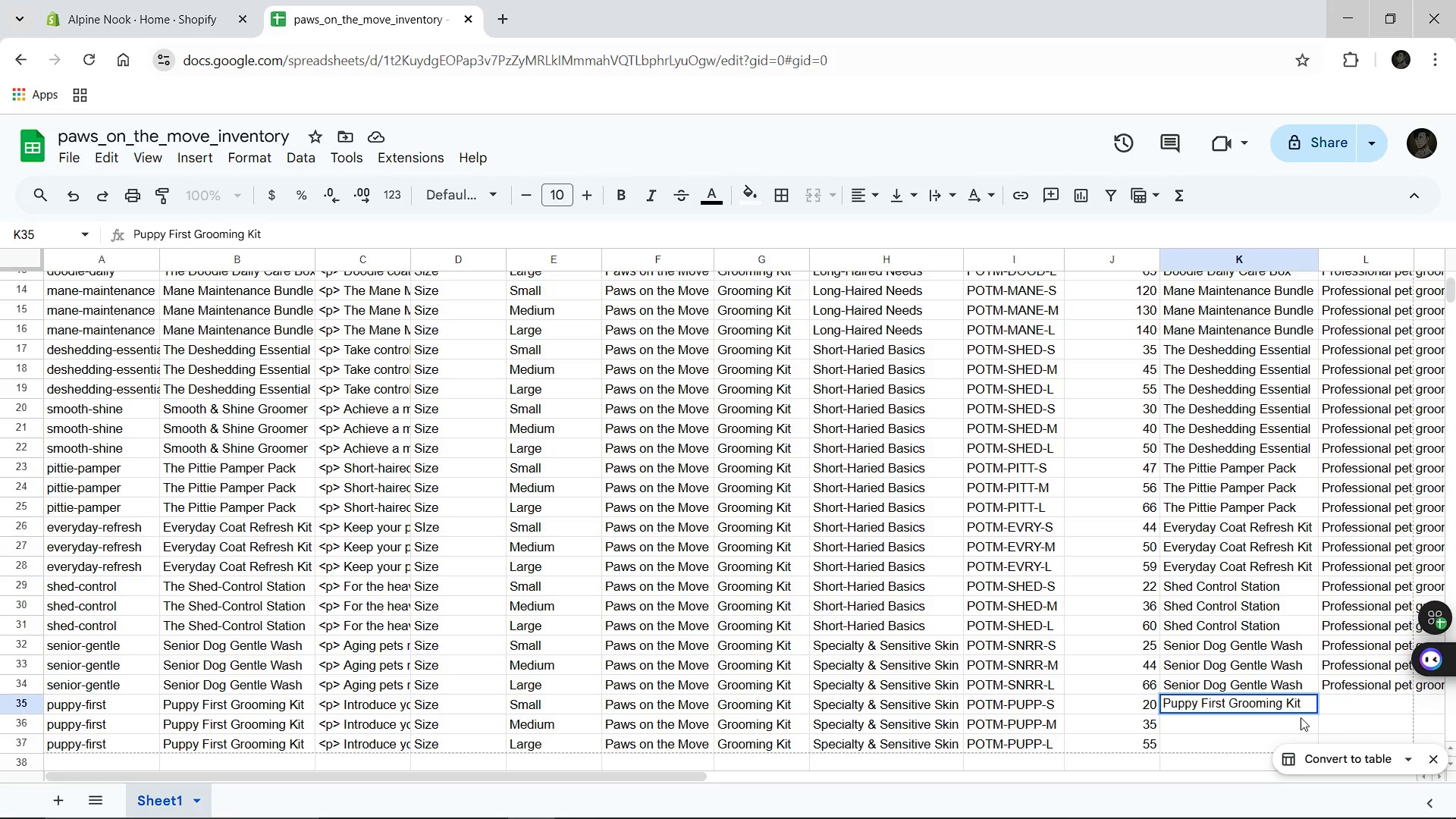 
left_click([1362, 698])
 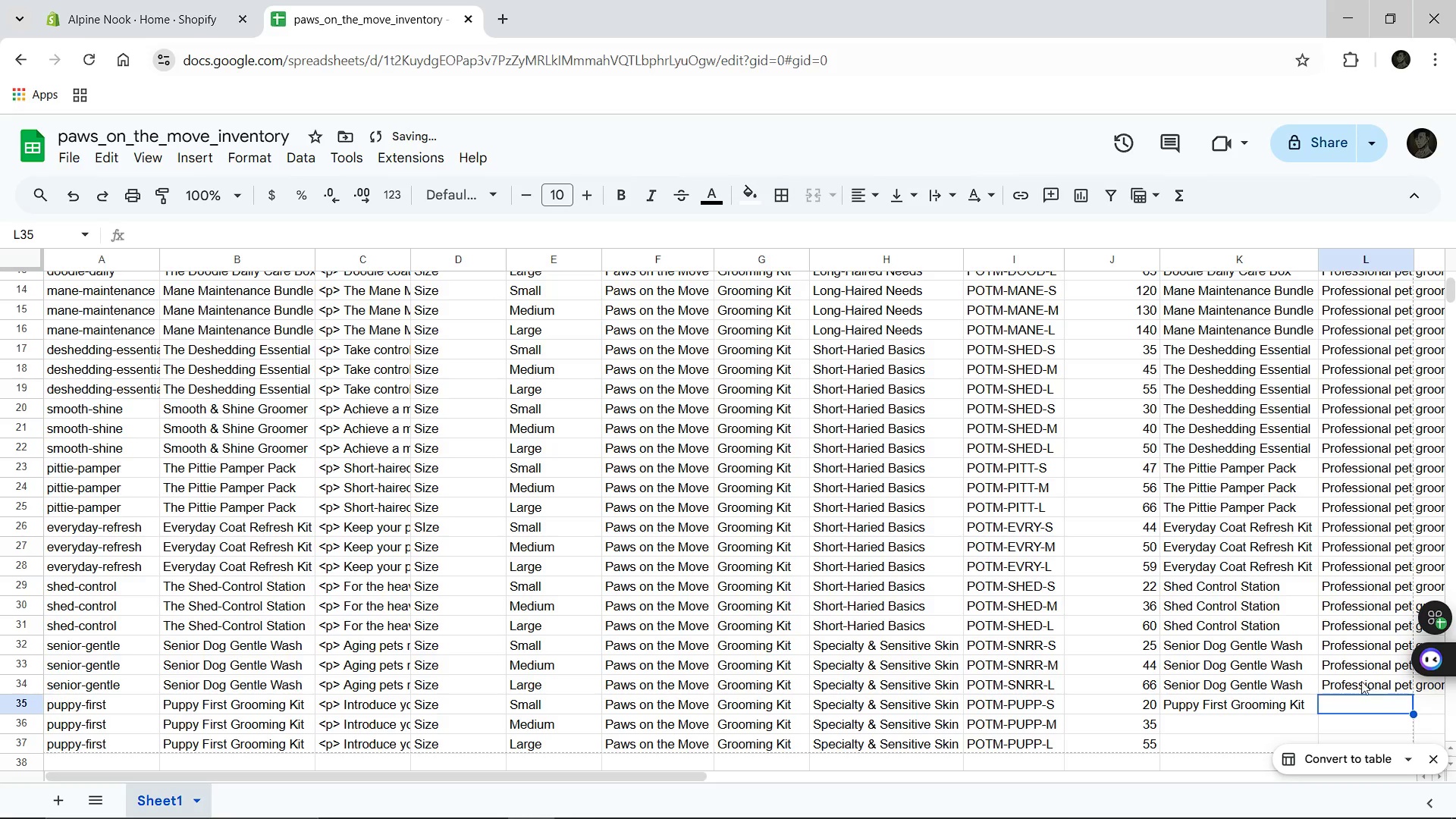 
left_click([1361, 675])
 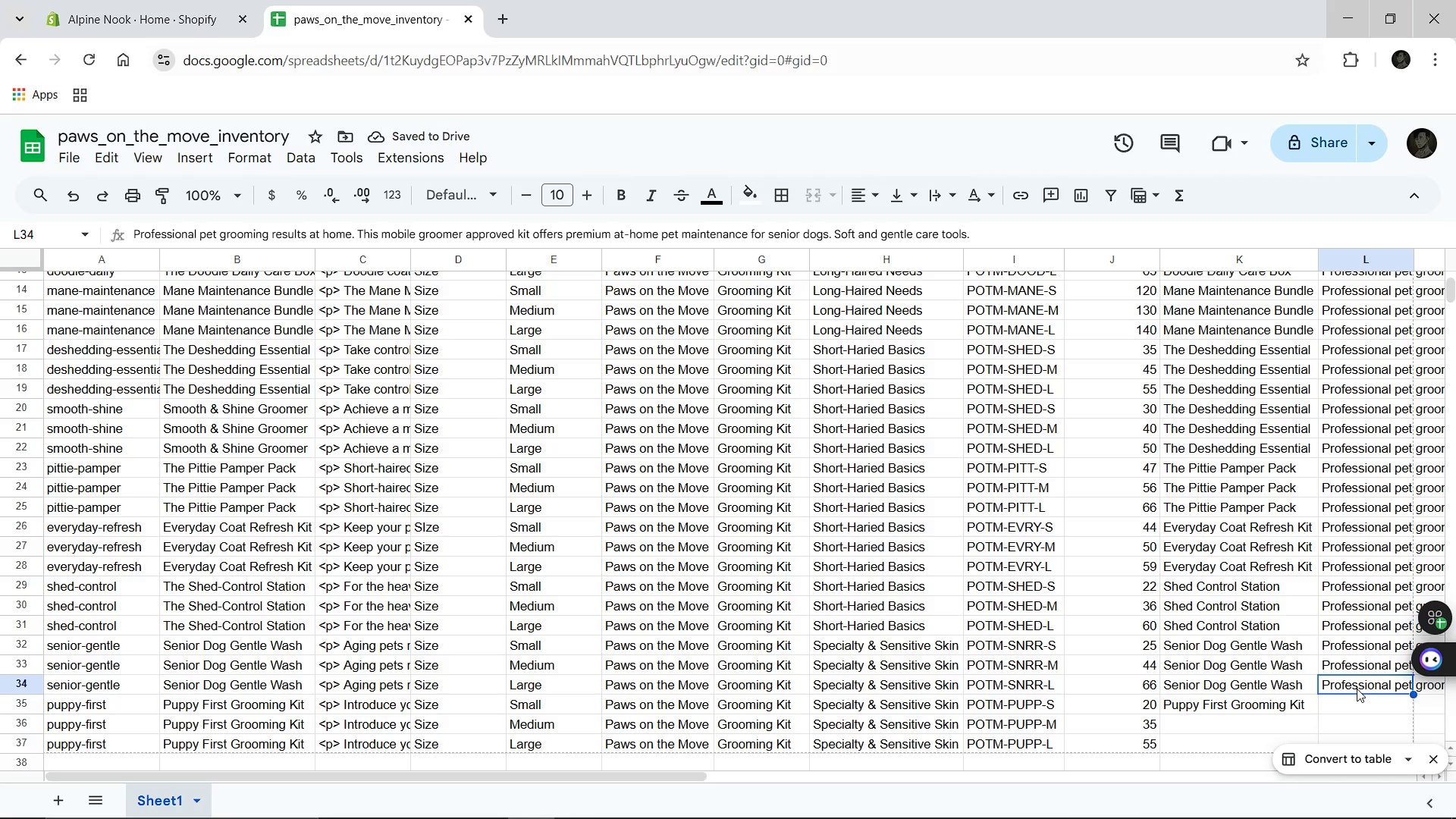 
left_click([1357, 689])
 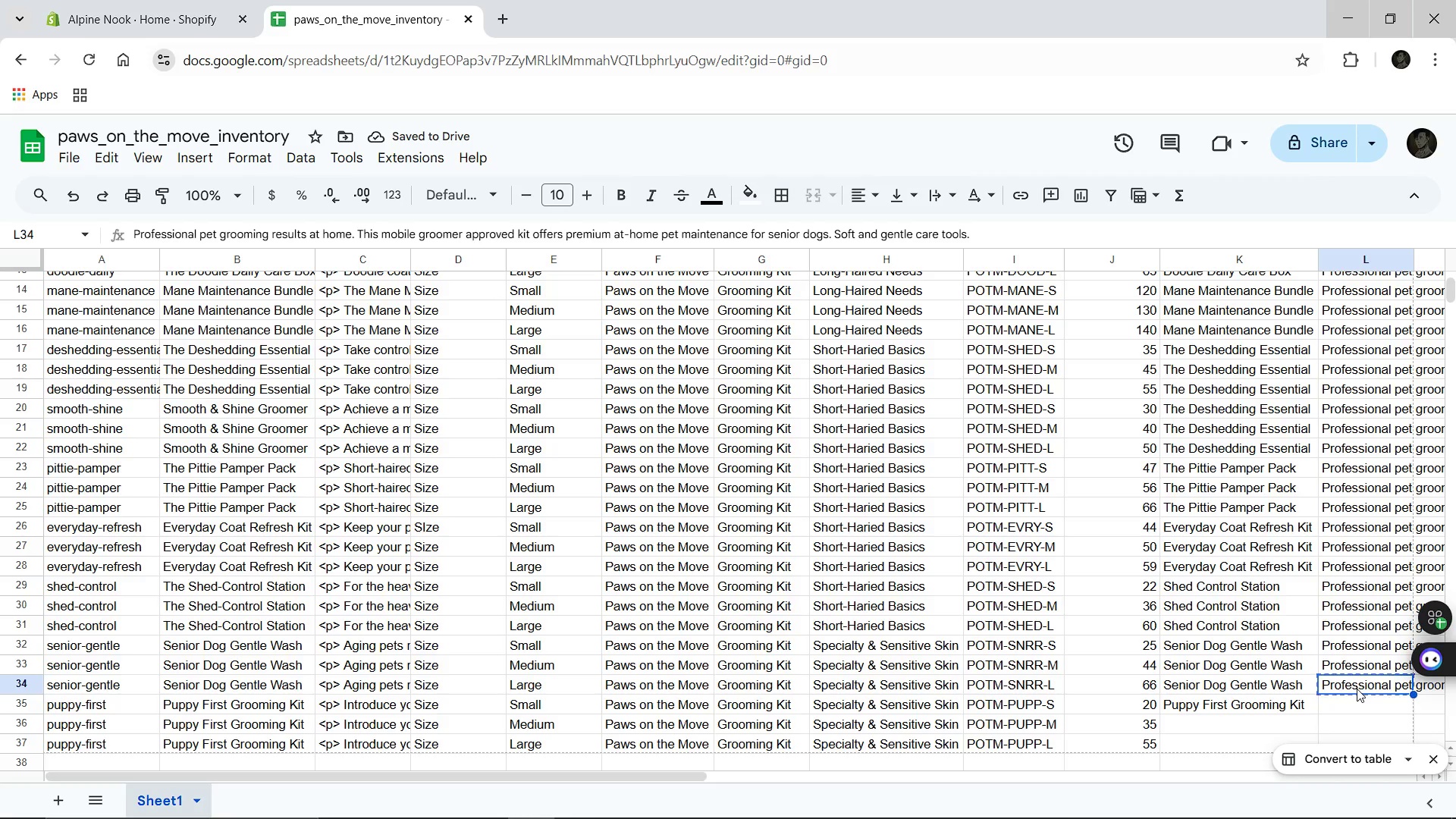 
key(Control+C)
 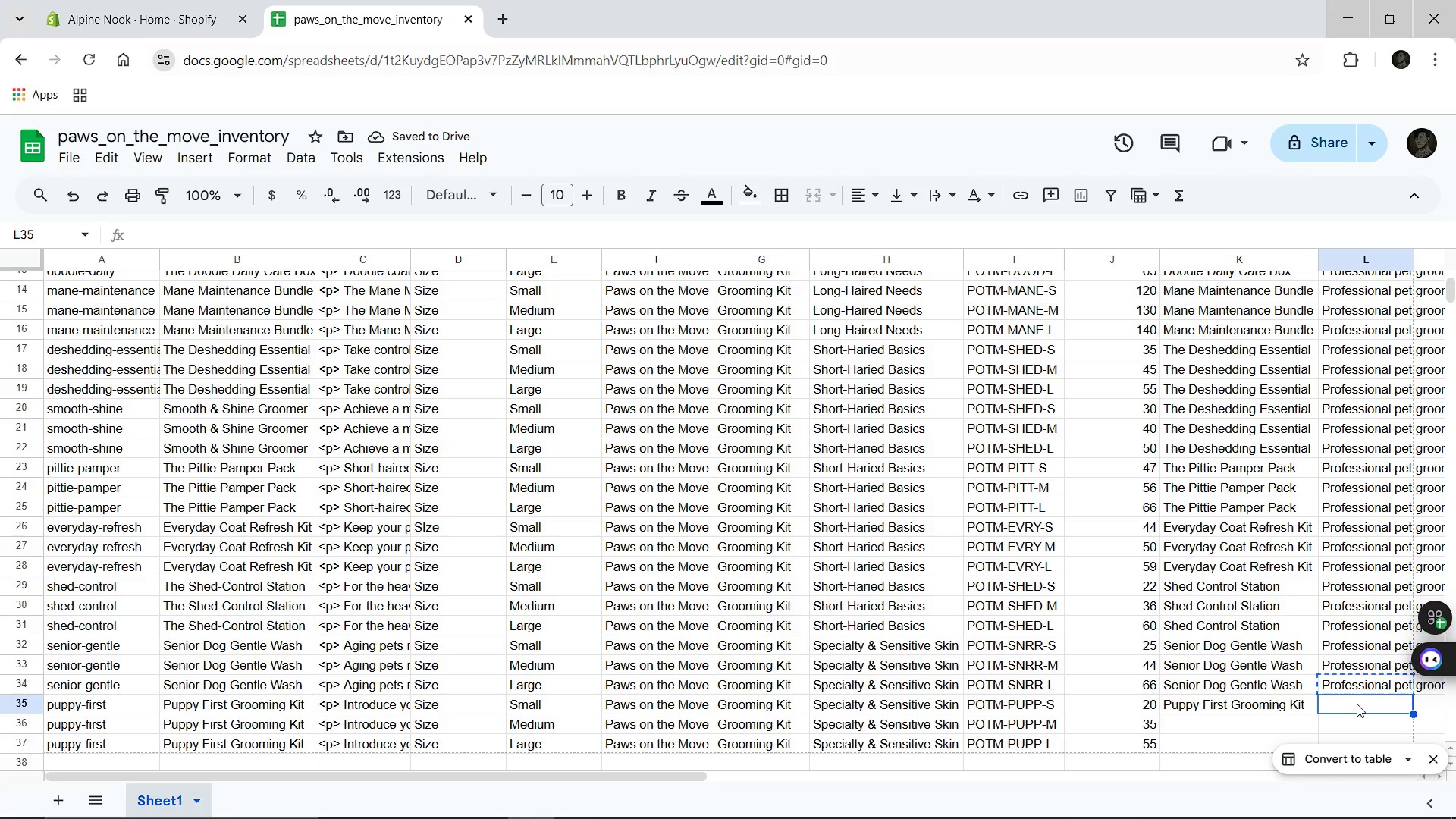 
double_click([1357, 704])
 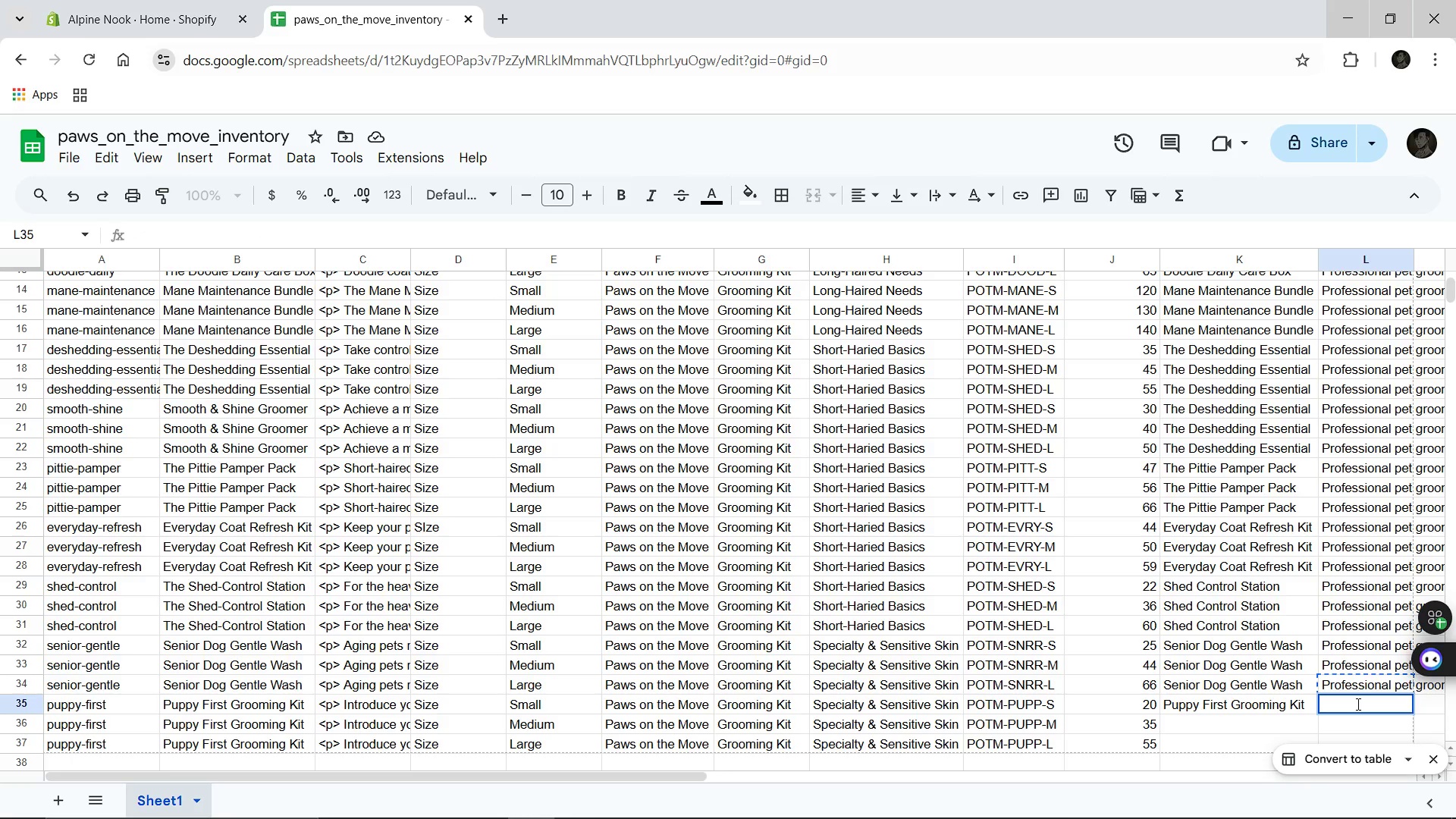 
key(Control+V)
 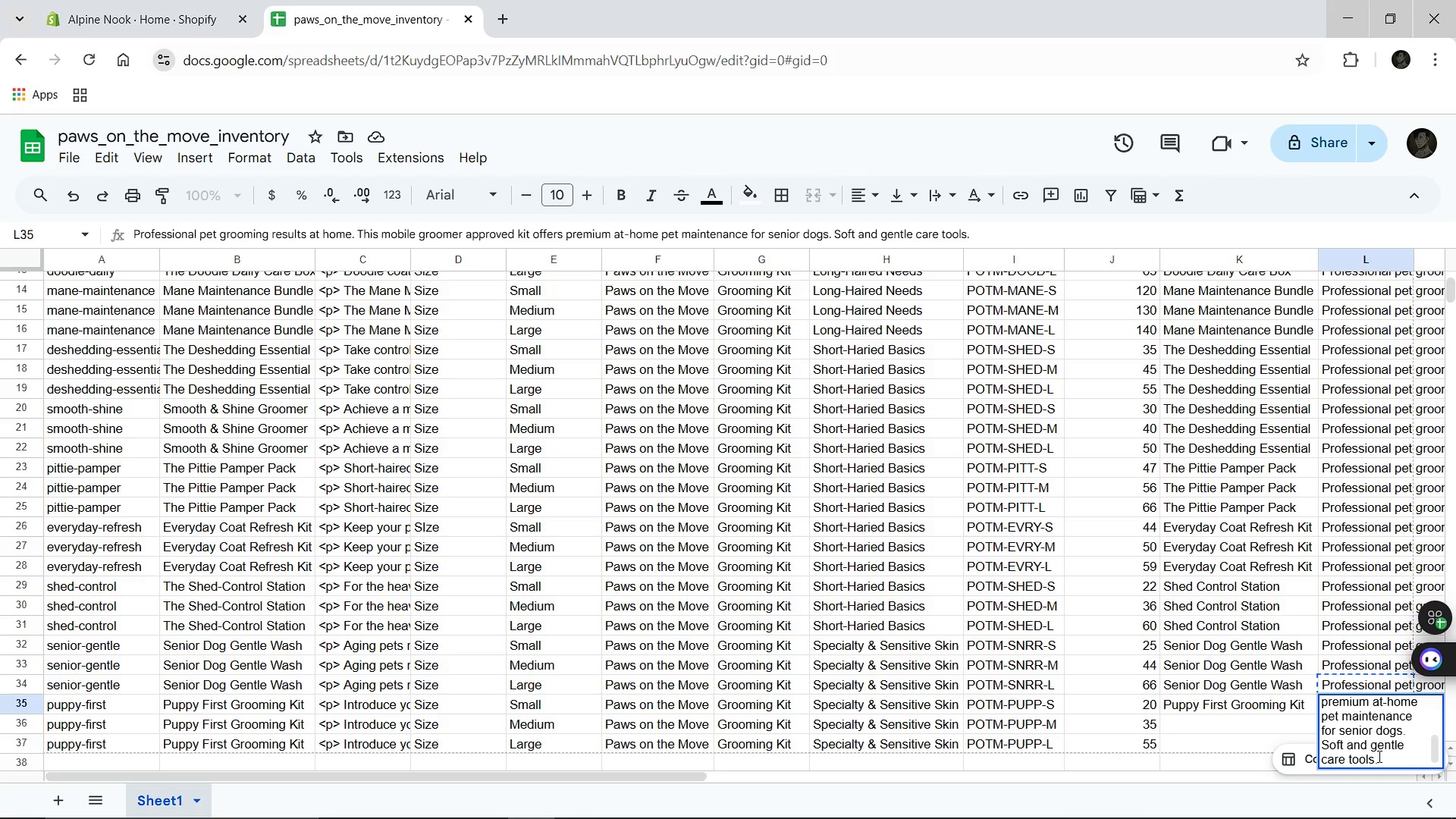 
key(Backspace)
key(Backspace)
key(Backspace)
key(Backspace)
key(Backspace)
key(Backspace)
key(Backspace)
key(Backspace)
key(Backspace)
key(Backspace)
key(Backspace)
key(Backspace)
key(Backspace)
key(Backspace)
key(Backspace)
key(Backspace)
key(Backspace)
key(Backspace)
type(puppies. Start their groominh)
key(Backspace)
type(g journey right.)
 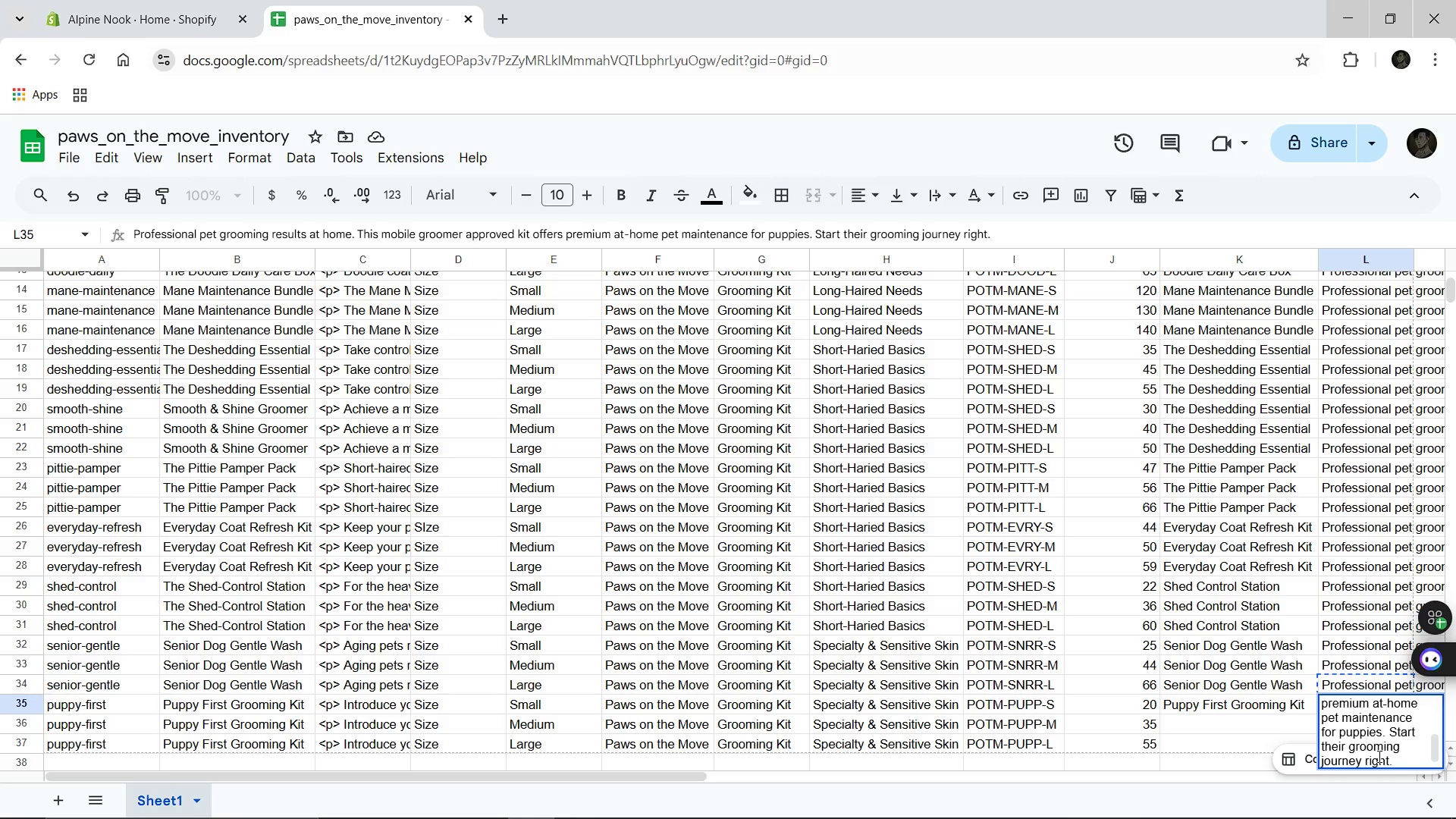 
key(Control+A)
 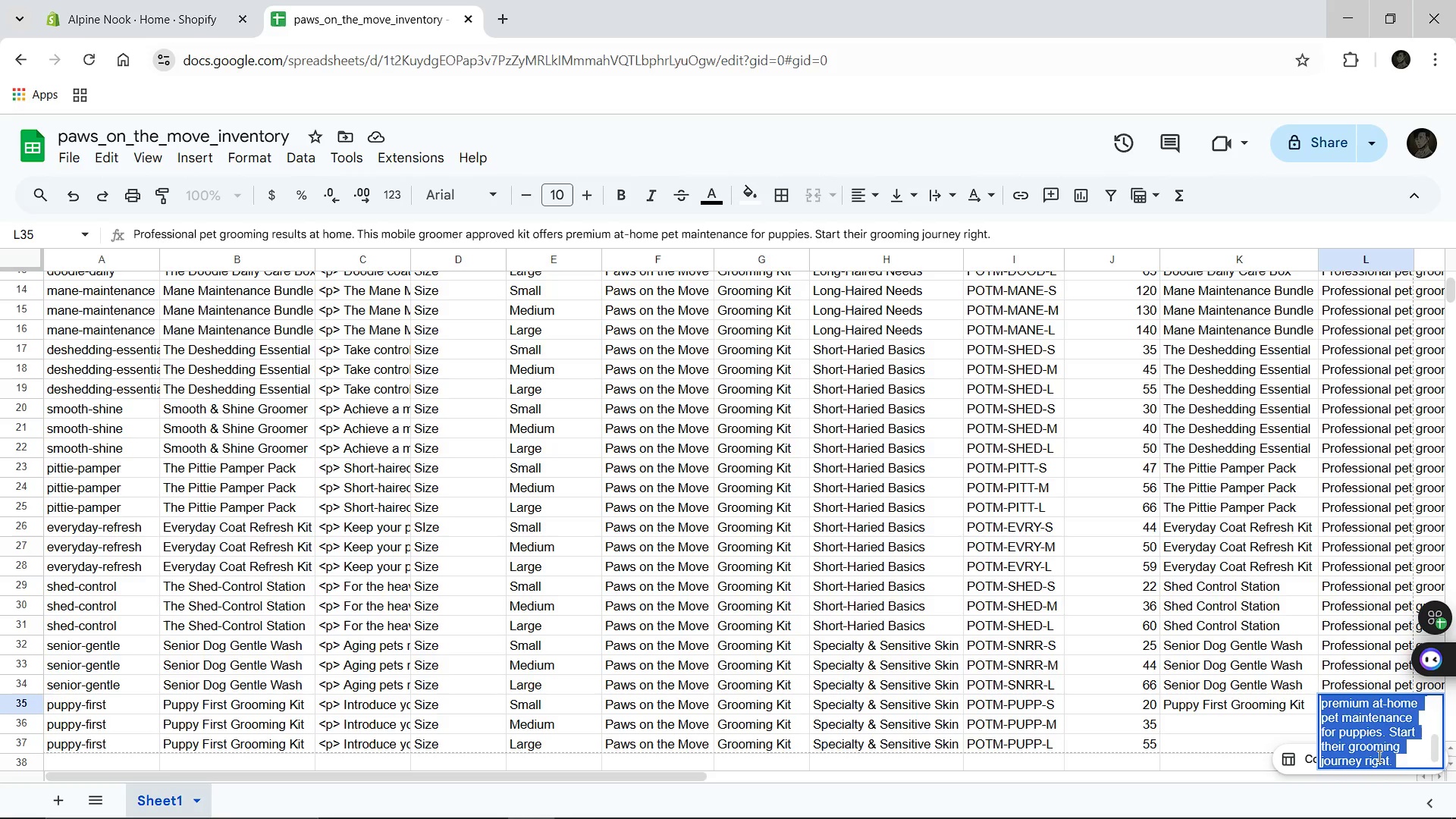 
key(Control+C)
 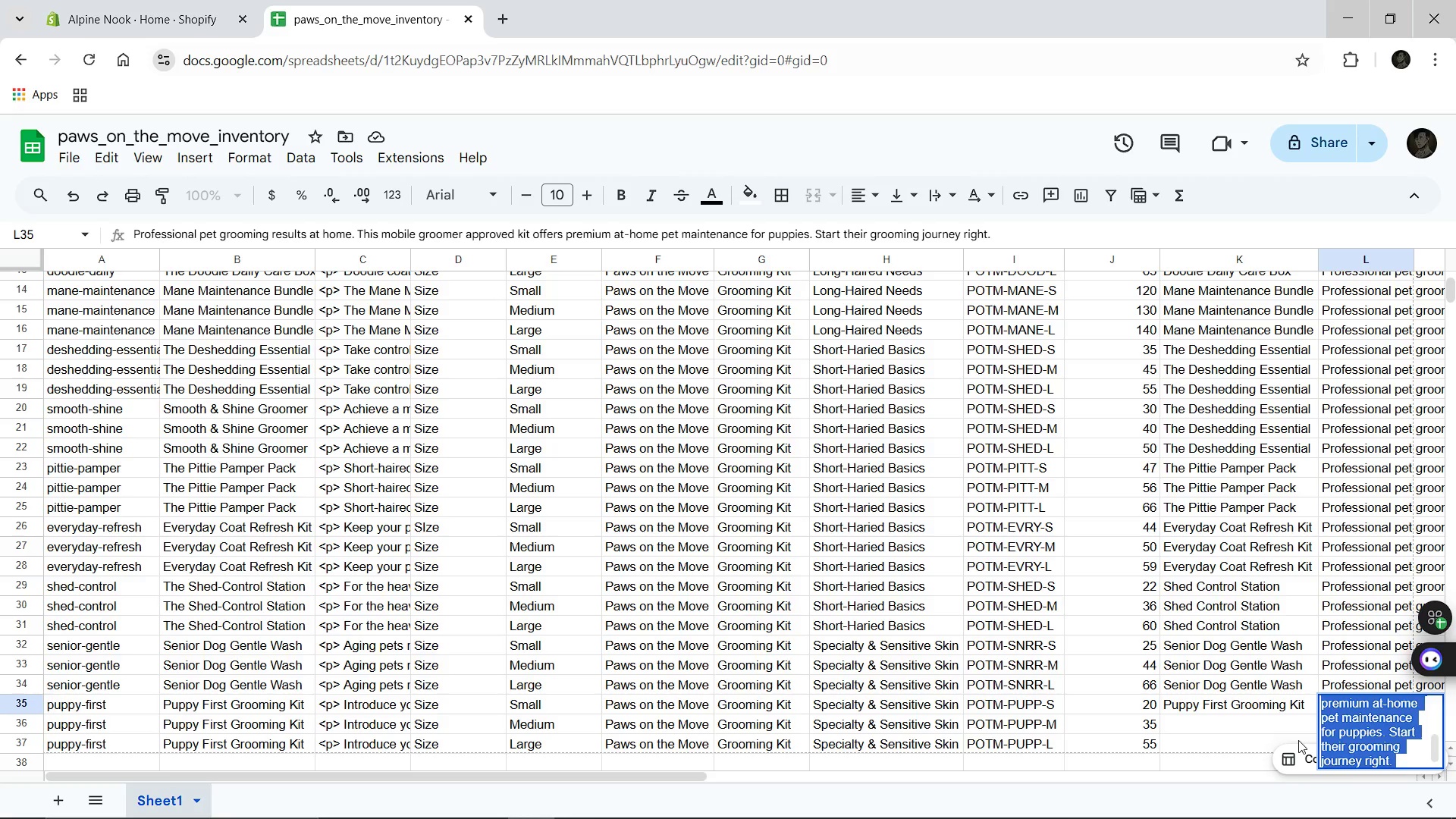 
left_click([1298, 740])
 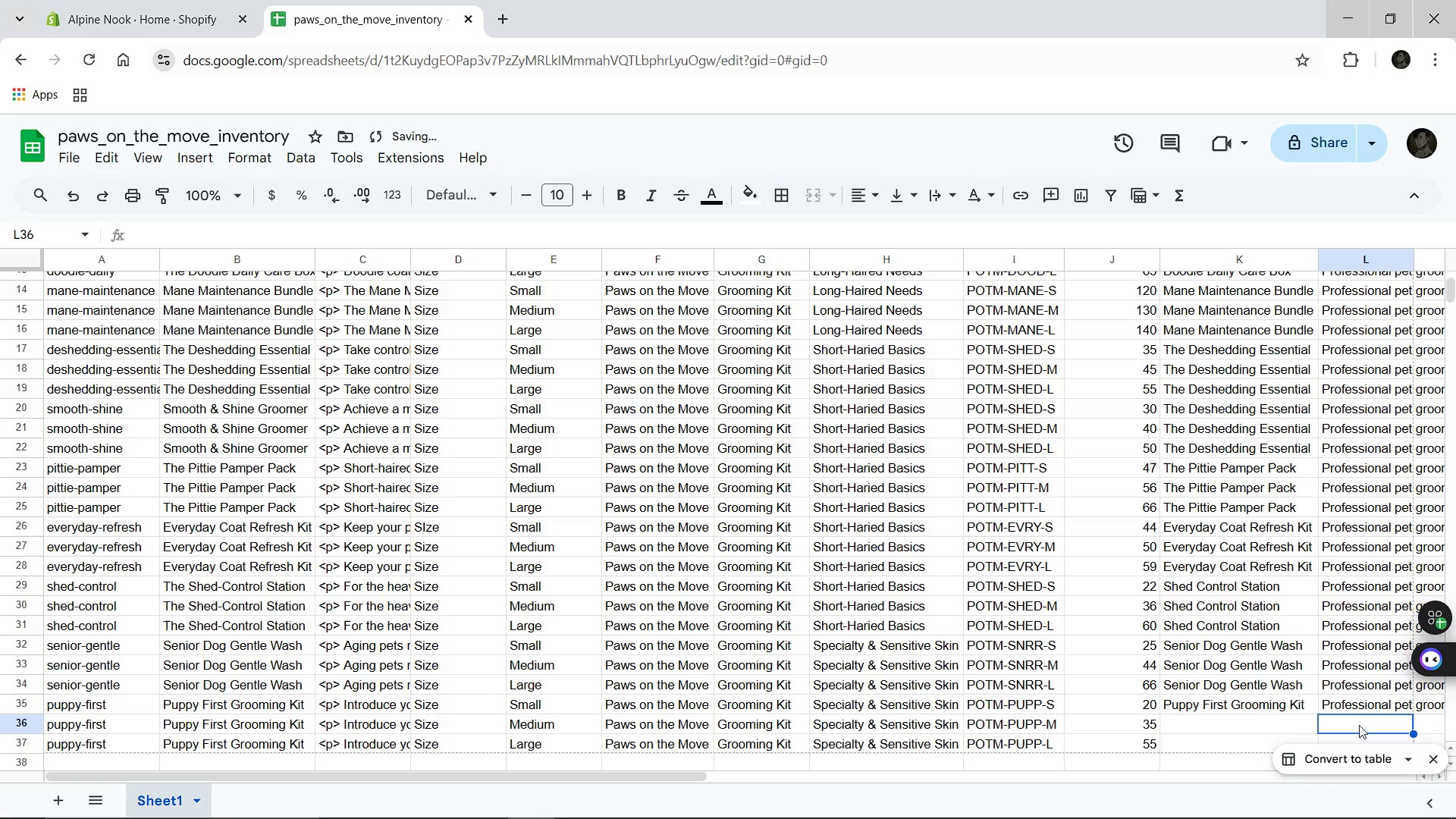 
left_click([1359, 725])
 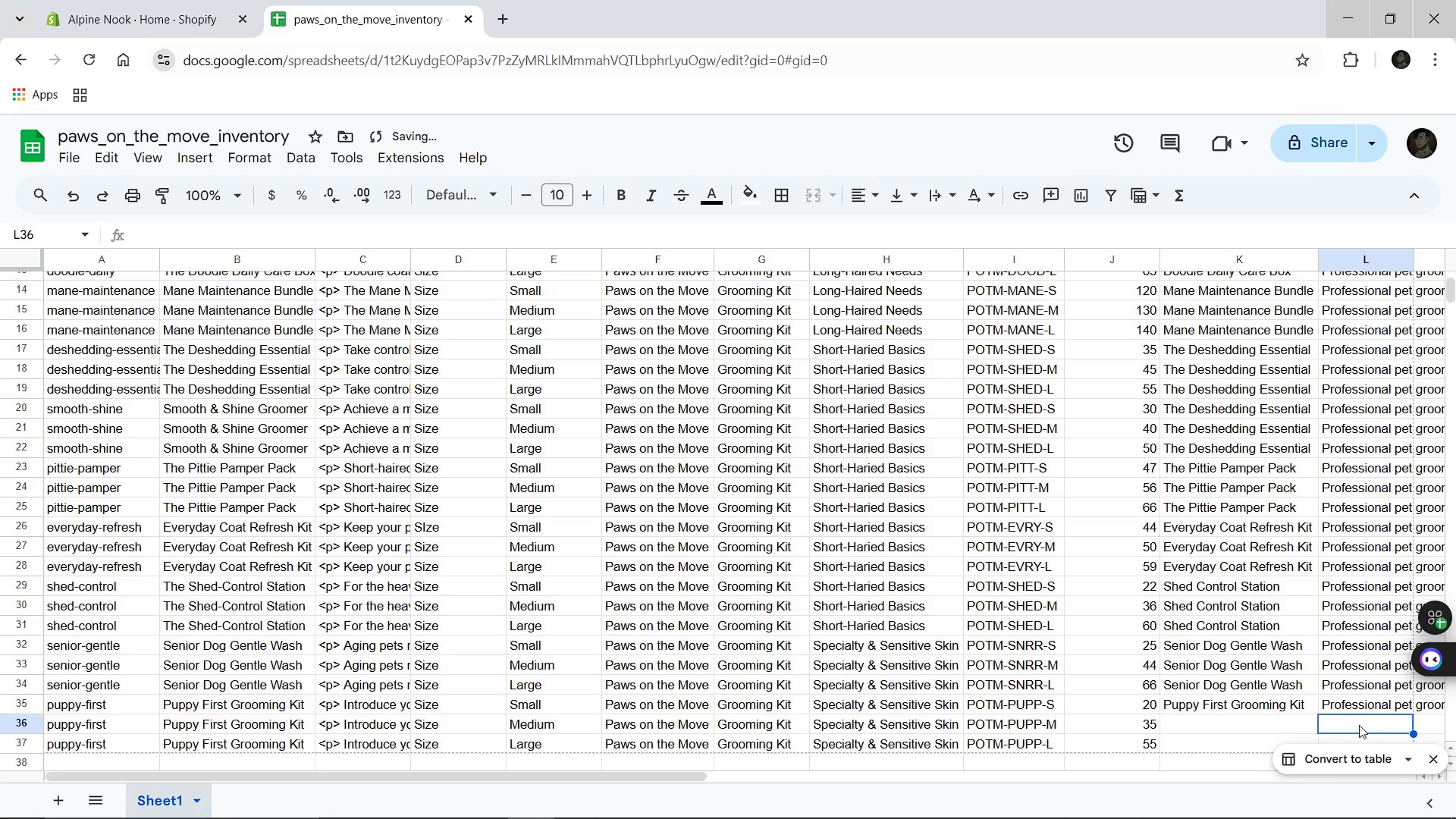 
key(Control+V)
 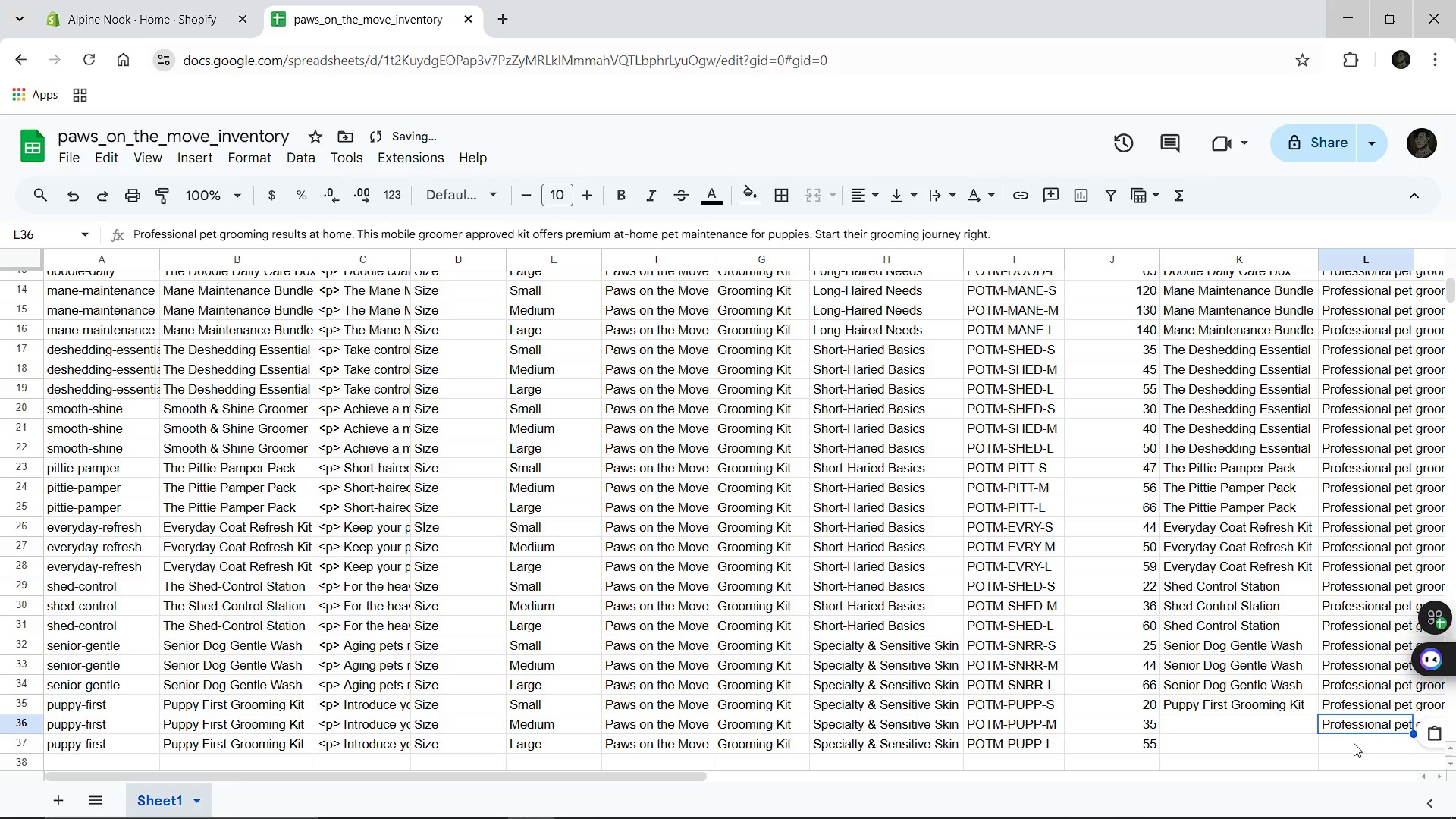 
left_click([1354, 743])
 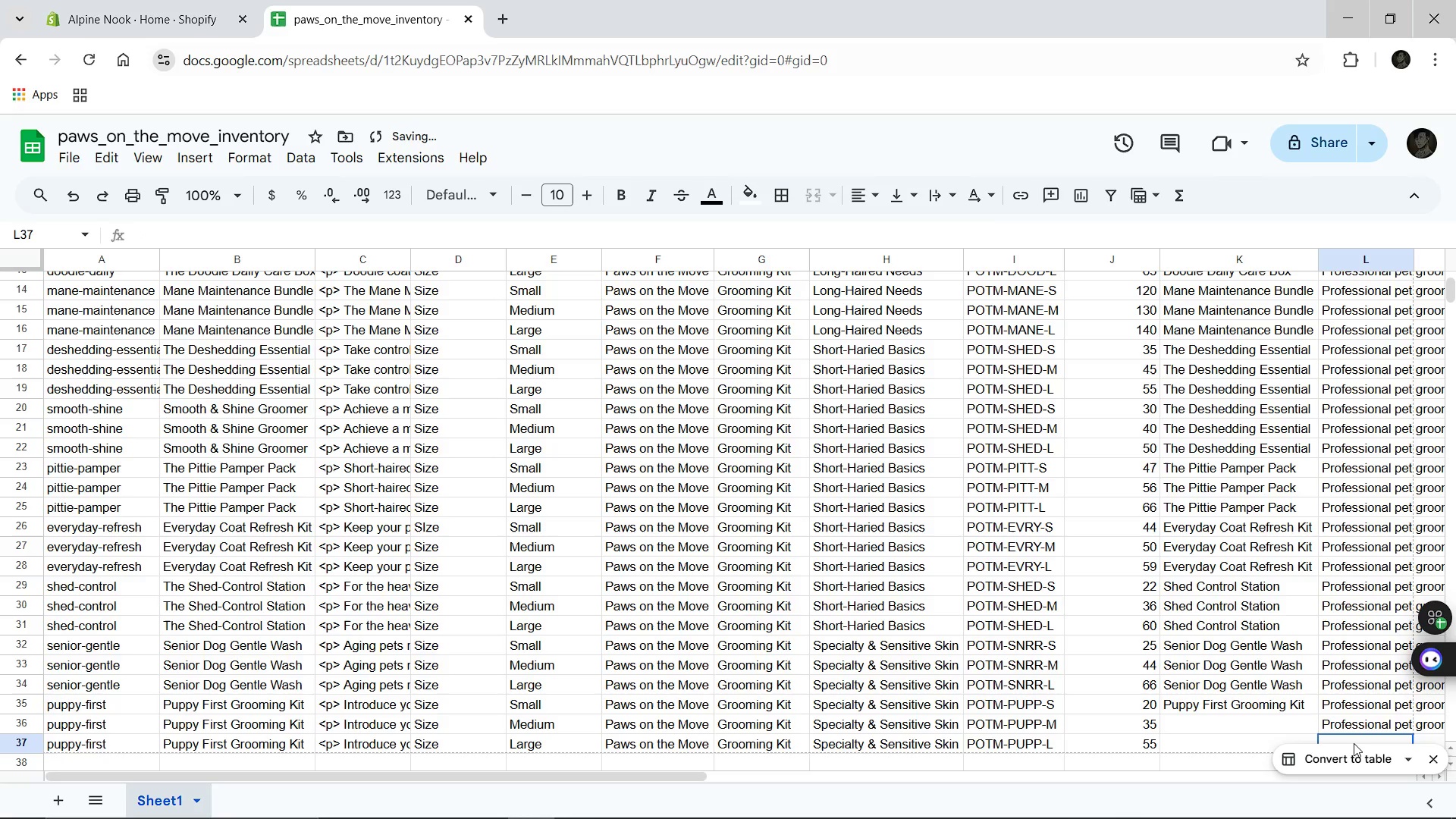 
key(Control+V)
 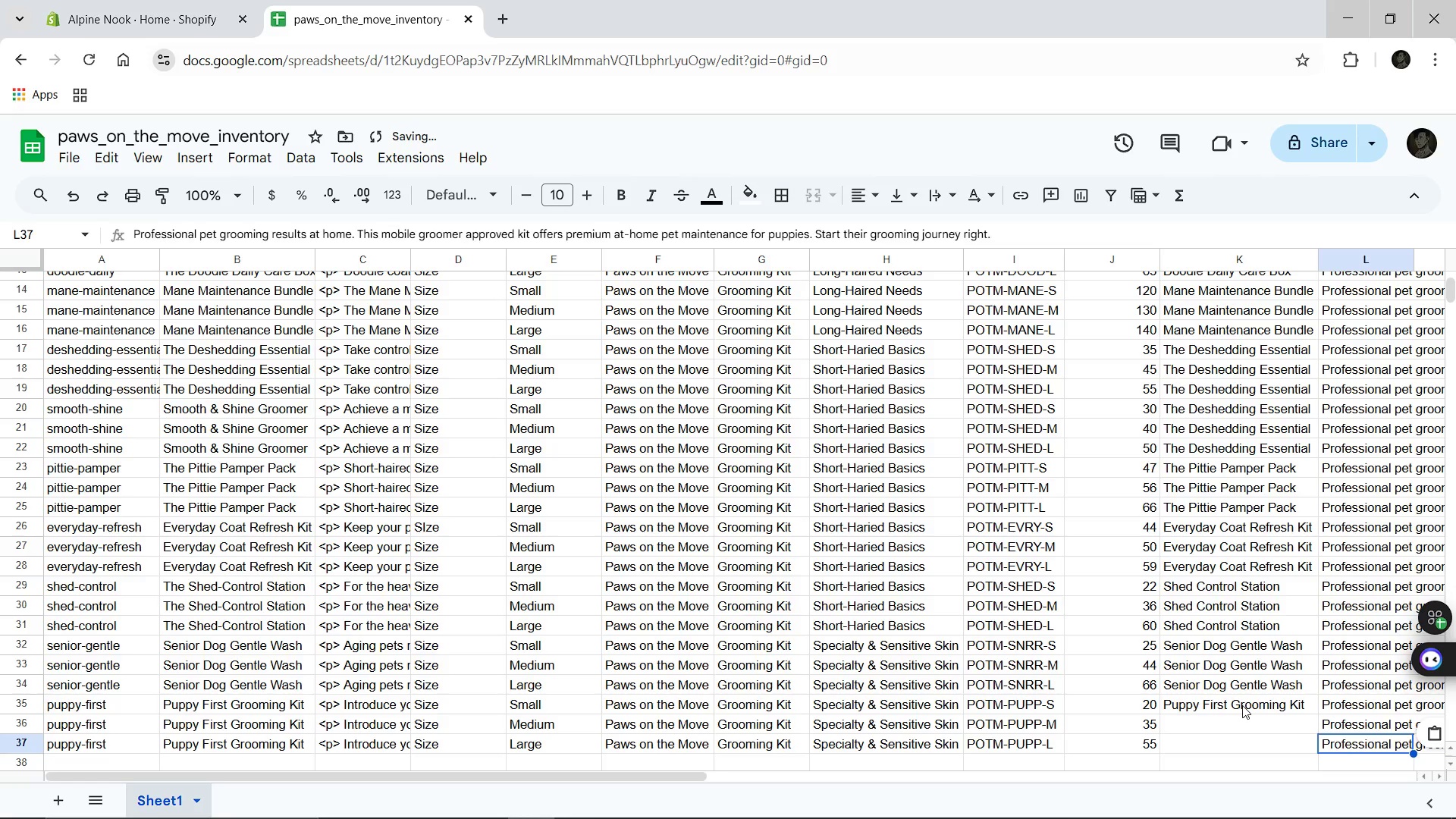 
left_click([1242, 705])
 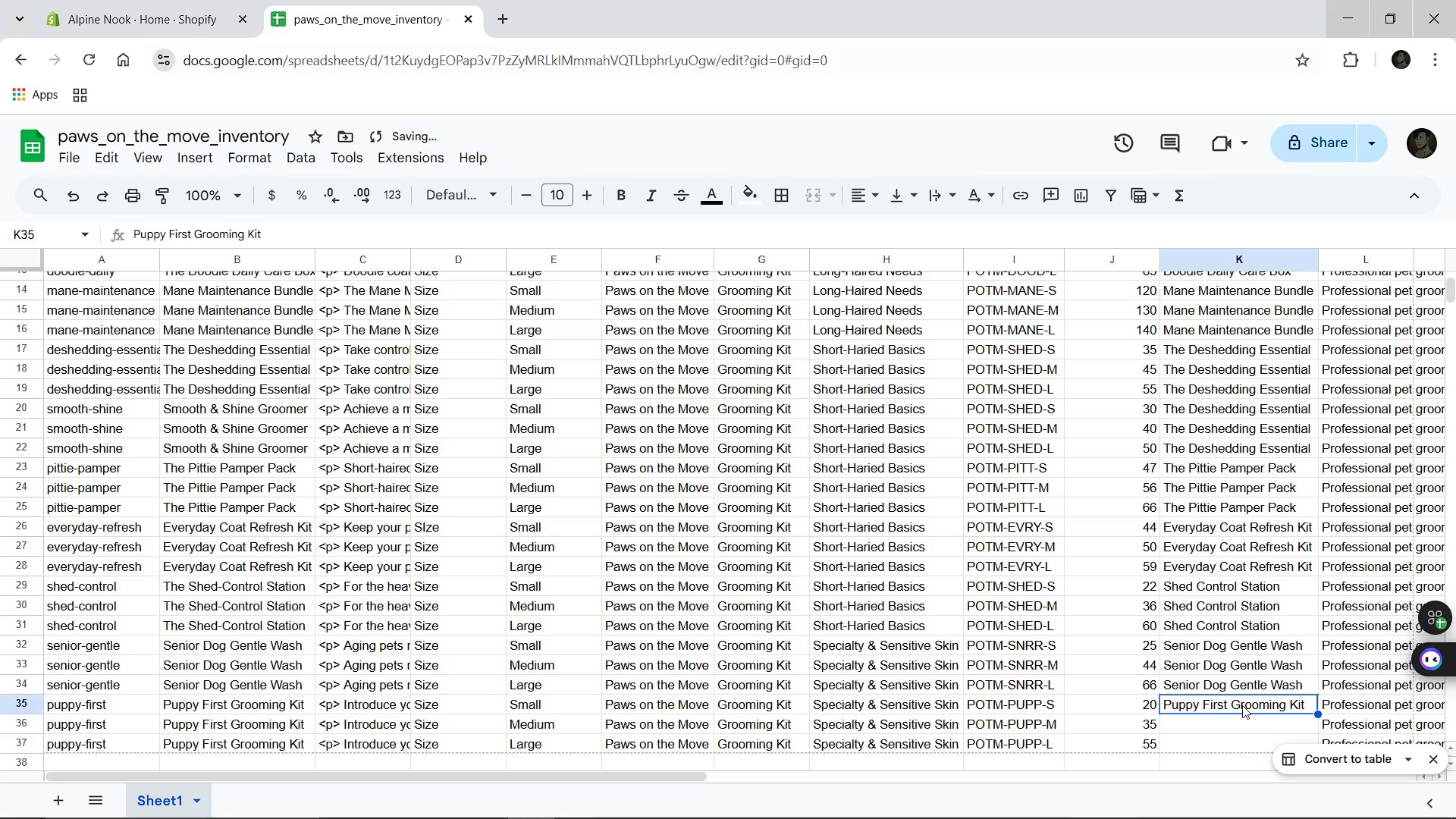 
key(Control+C)
 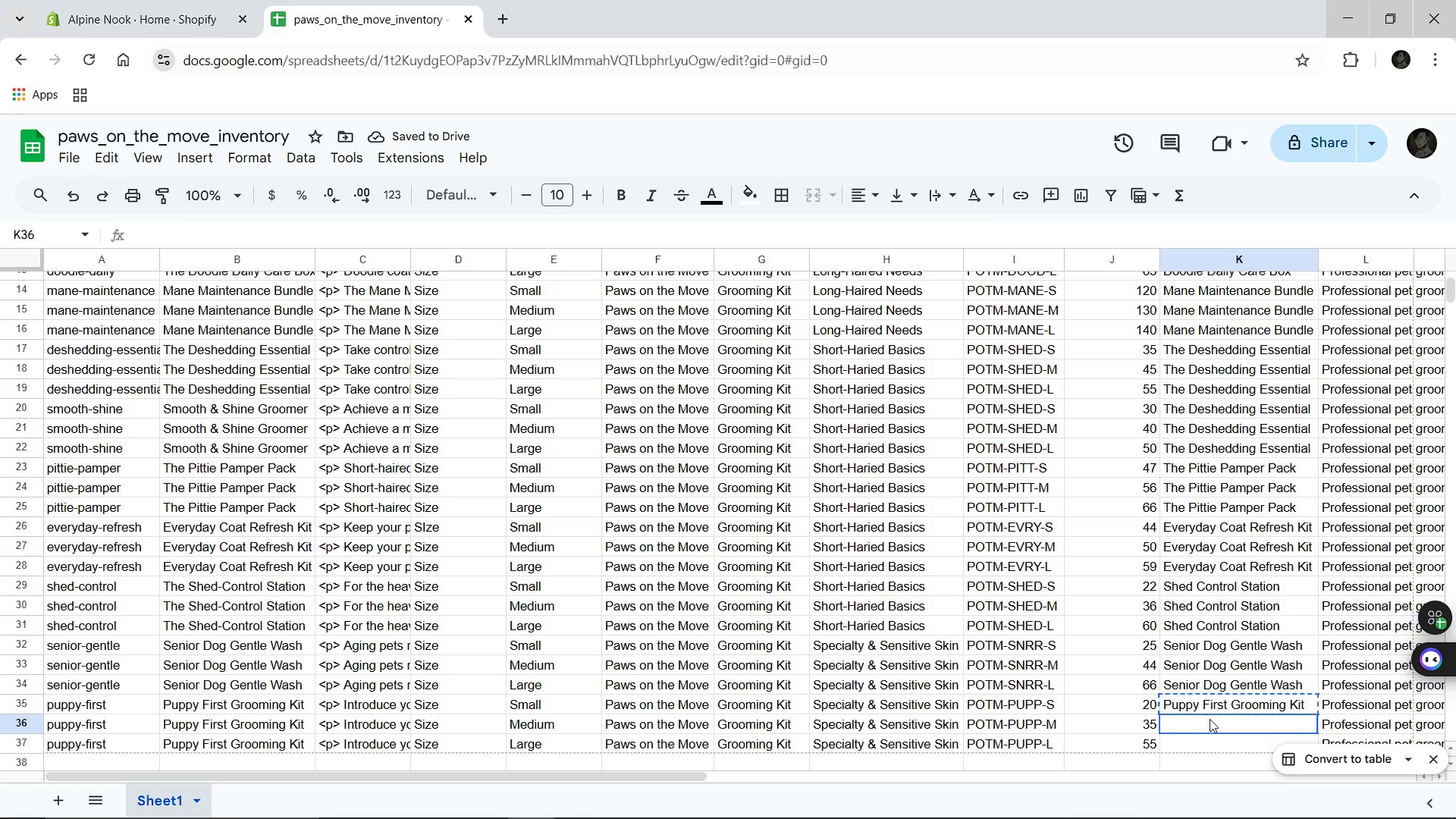 
left_click([1210, 719])
 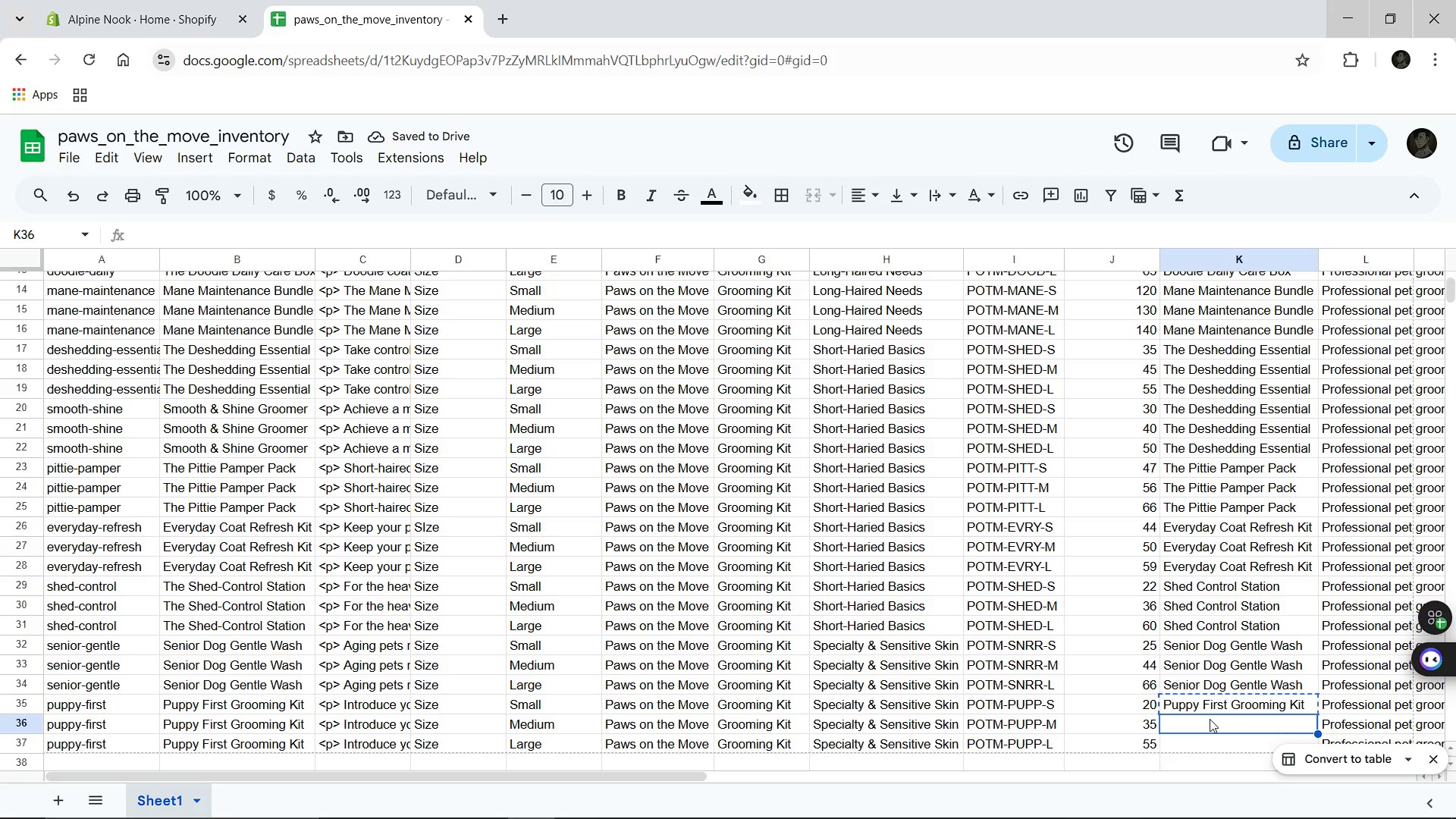 
key(Control+V)
 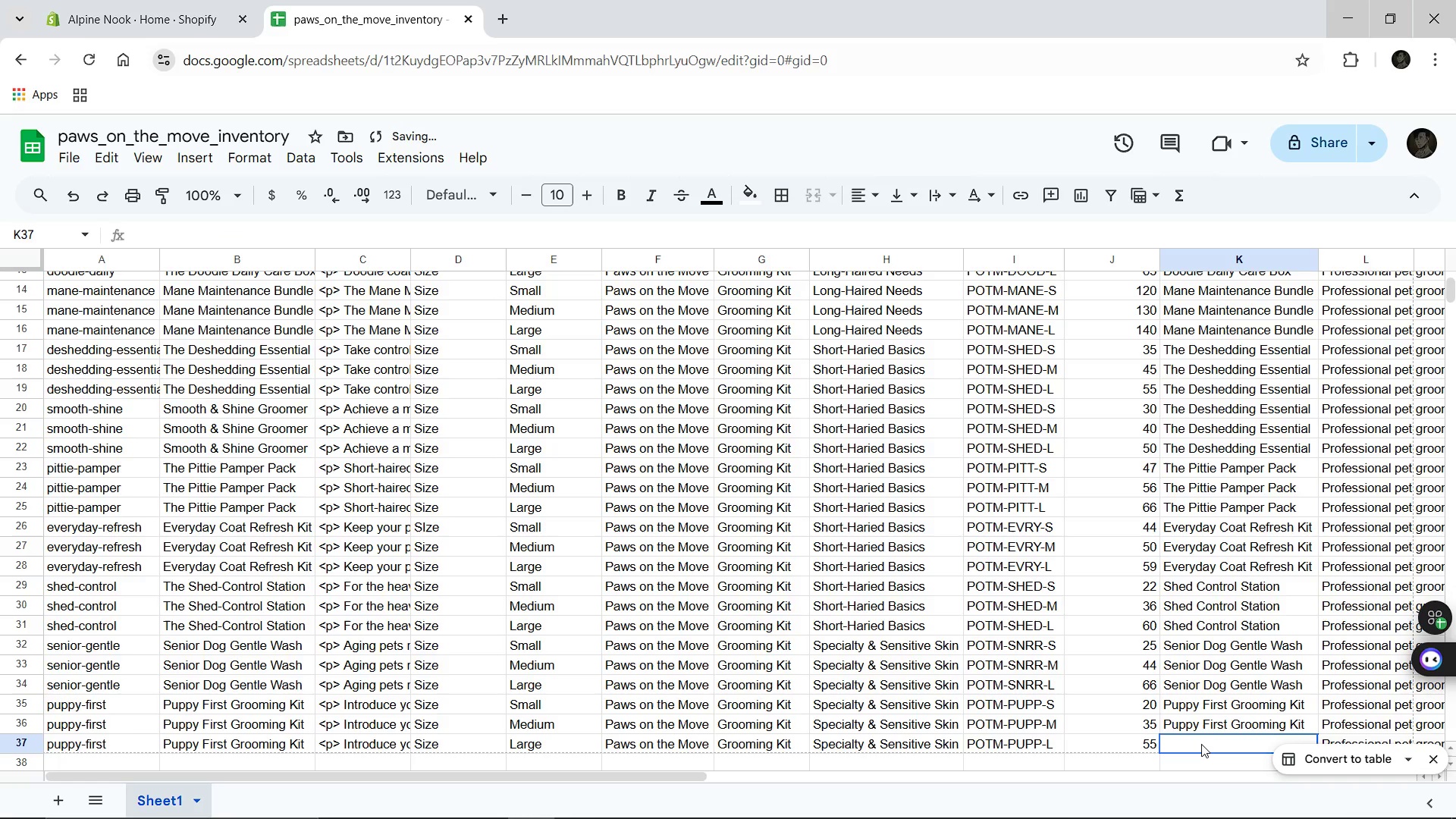 
left_click([1201, 744])
 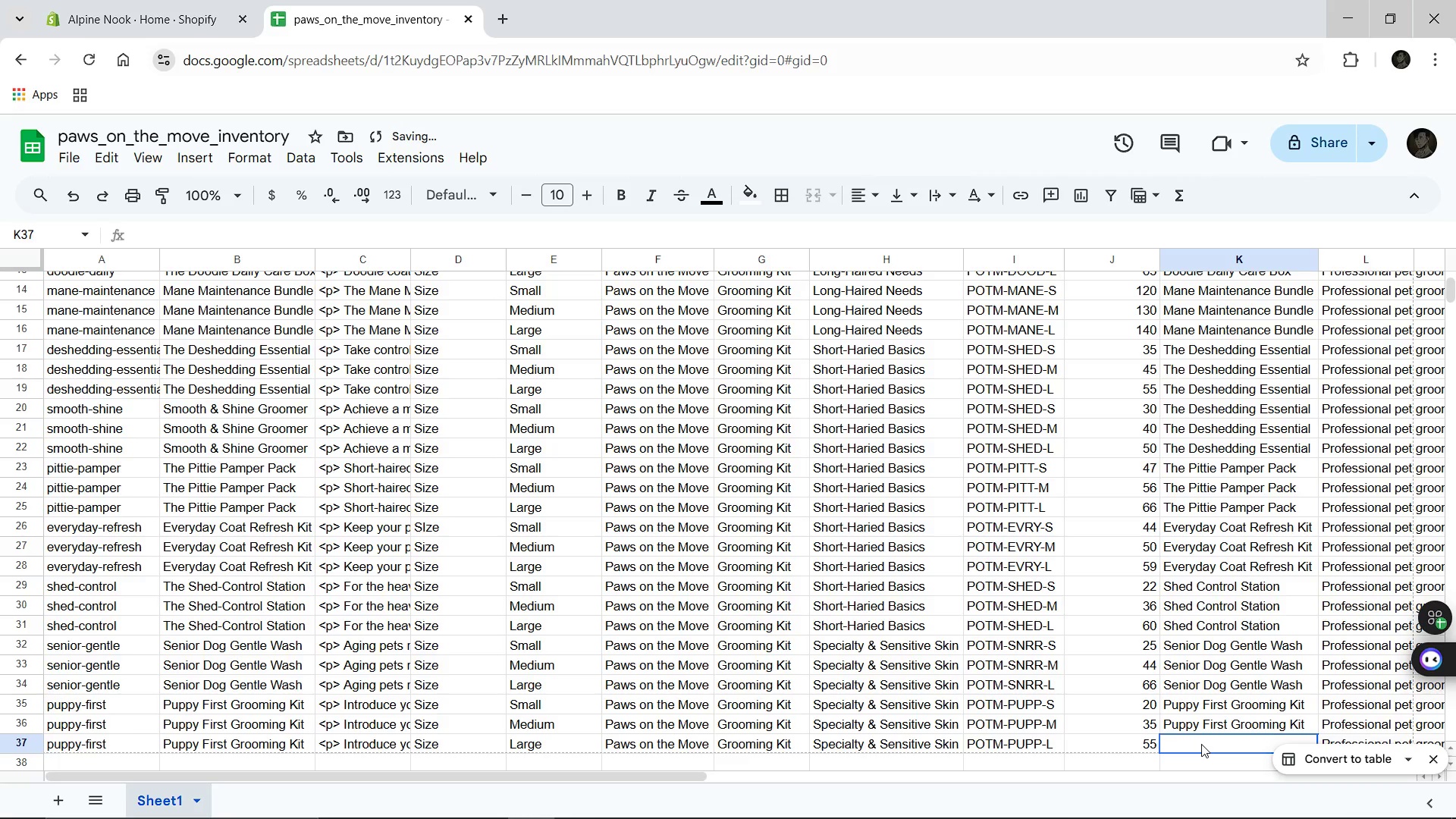 
key(Control+V)
 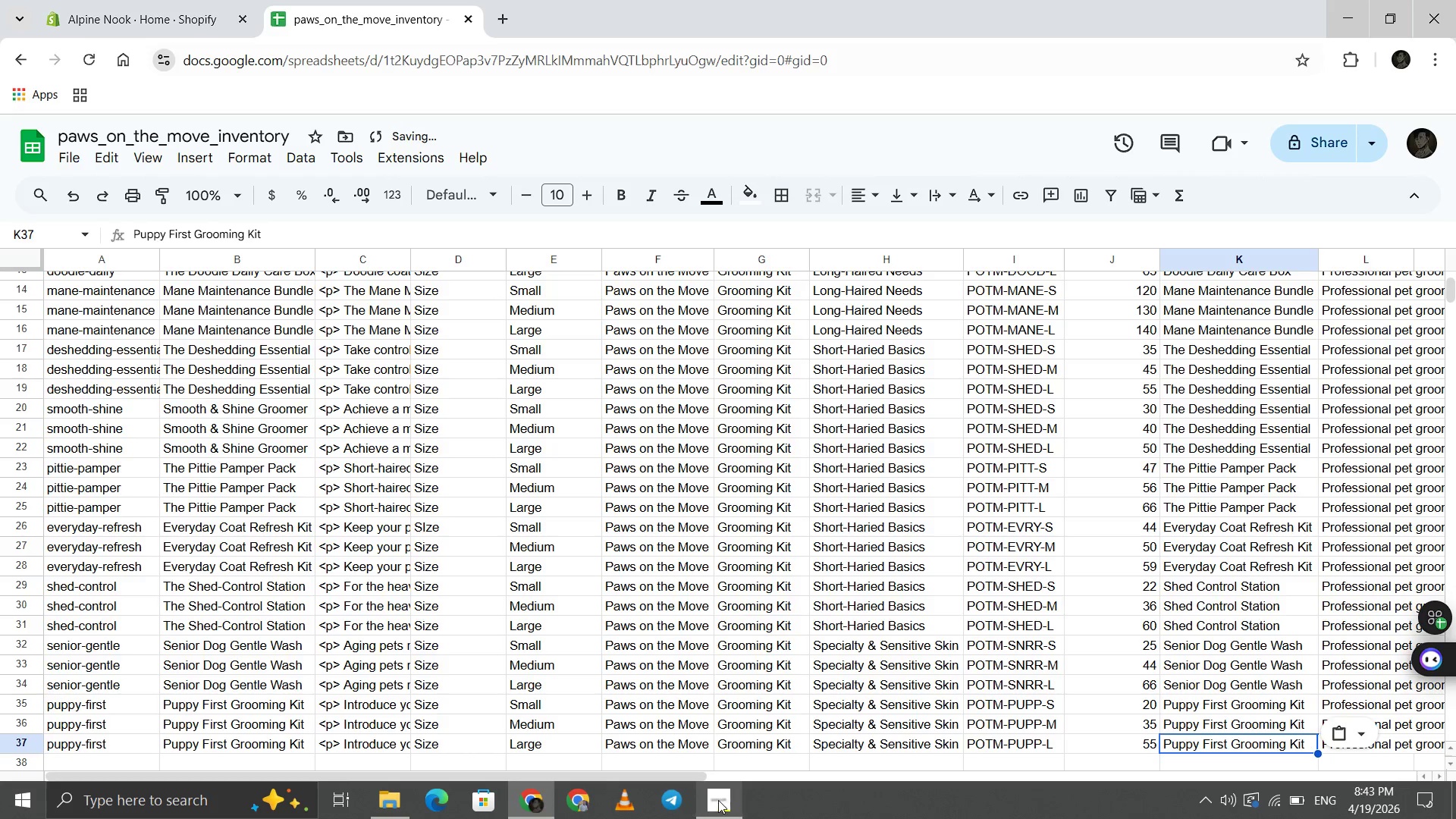 
left_click([718, 800])